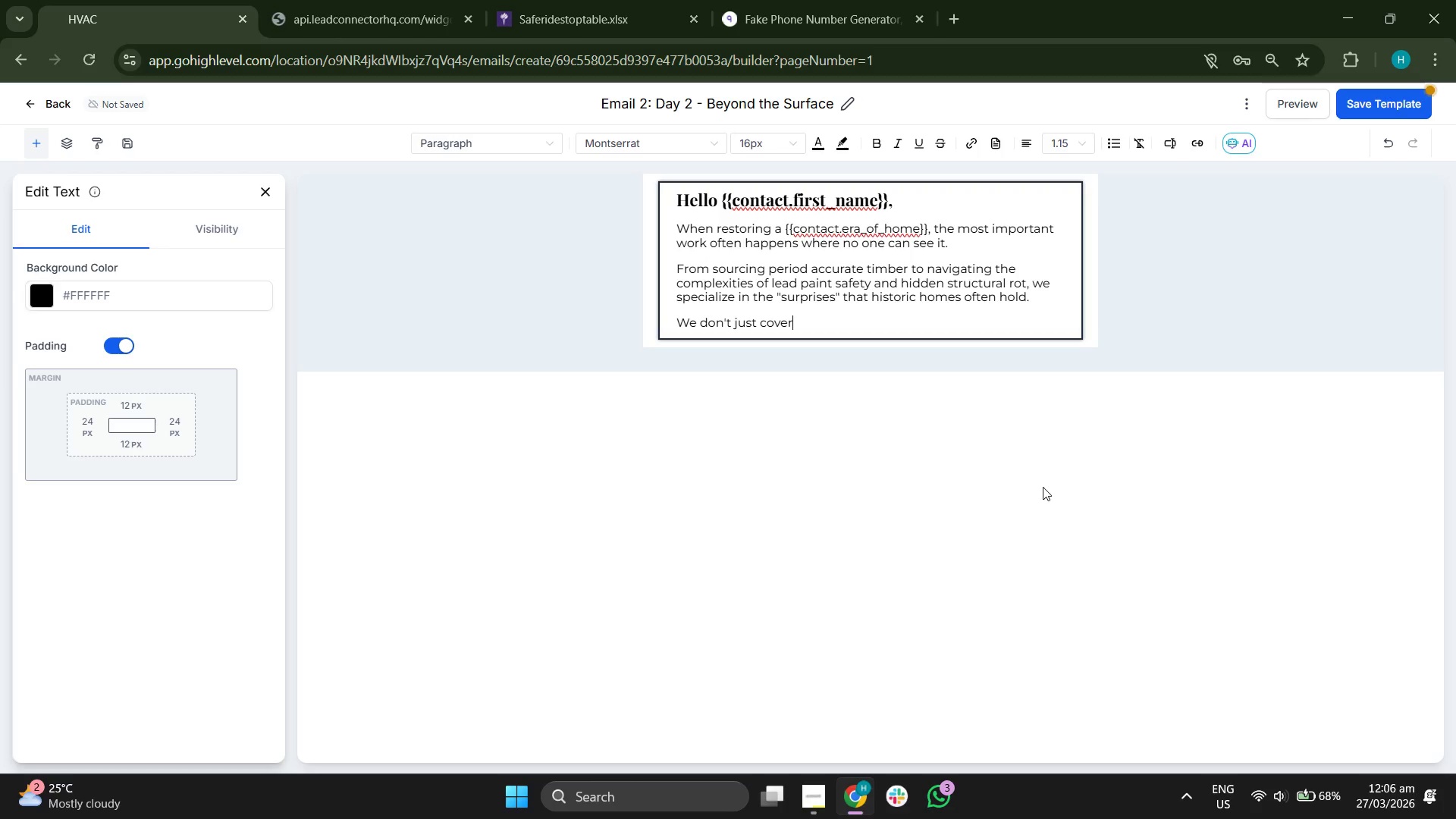 
type( prob)
key(Backspace)
key(Backspace)
type('t just cover problemts)
key(Backspace)
key(Backspace)
type(s )
key(Backspace)
type(, we)
 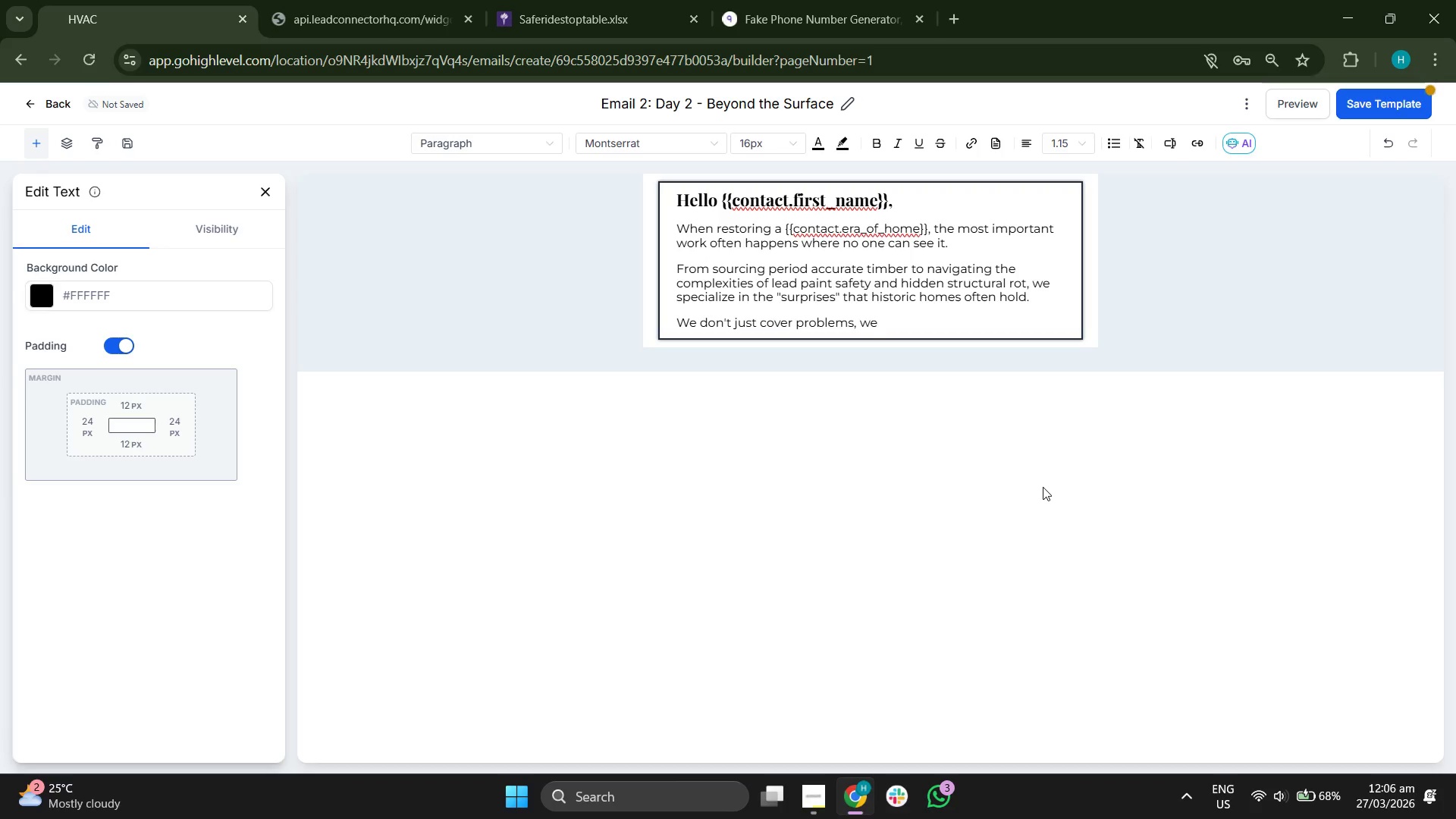 
type(solve)
key(Backspace)
key(Backspace)
key(Backspace)
key(Backspace)
key(Backspace)
type( solve them usign)
key(Backspace)
key(Backspace)
type(ng )
 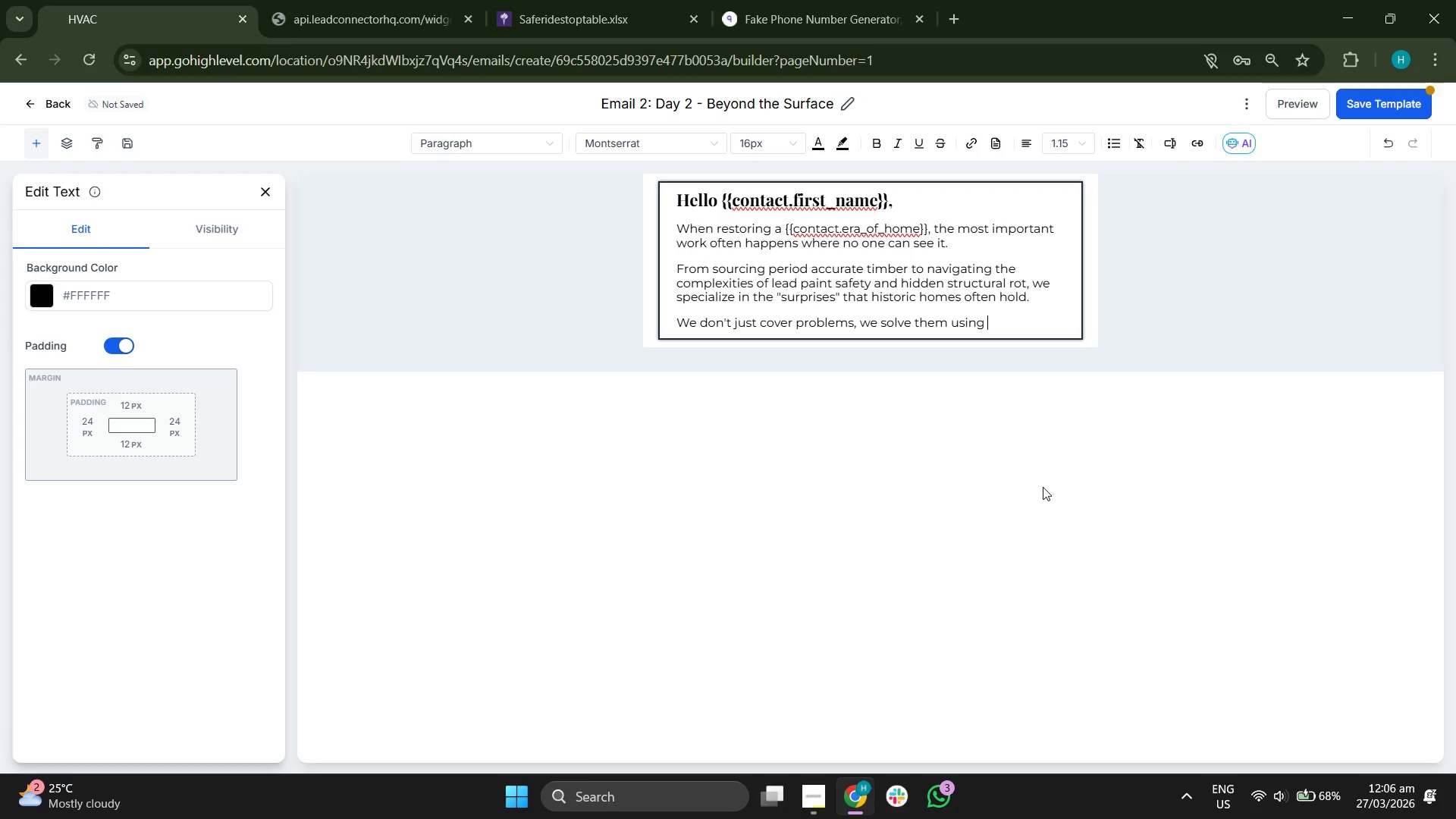 
type(methods that respect the era of your home.)
 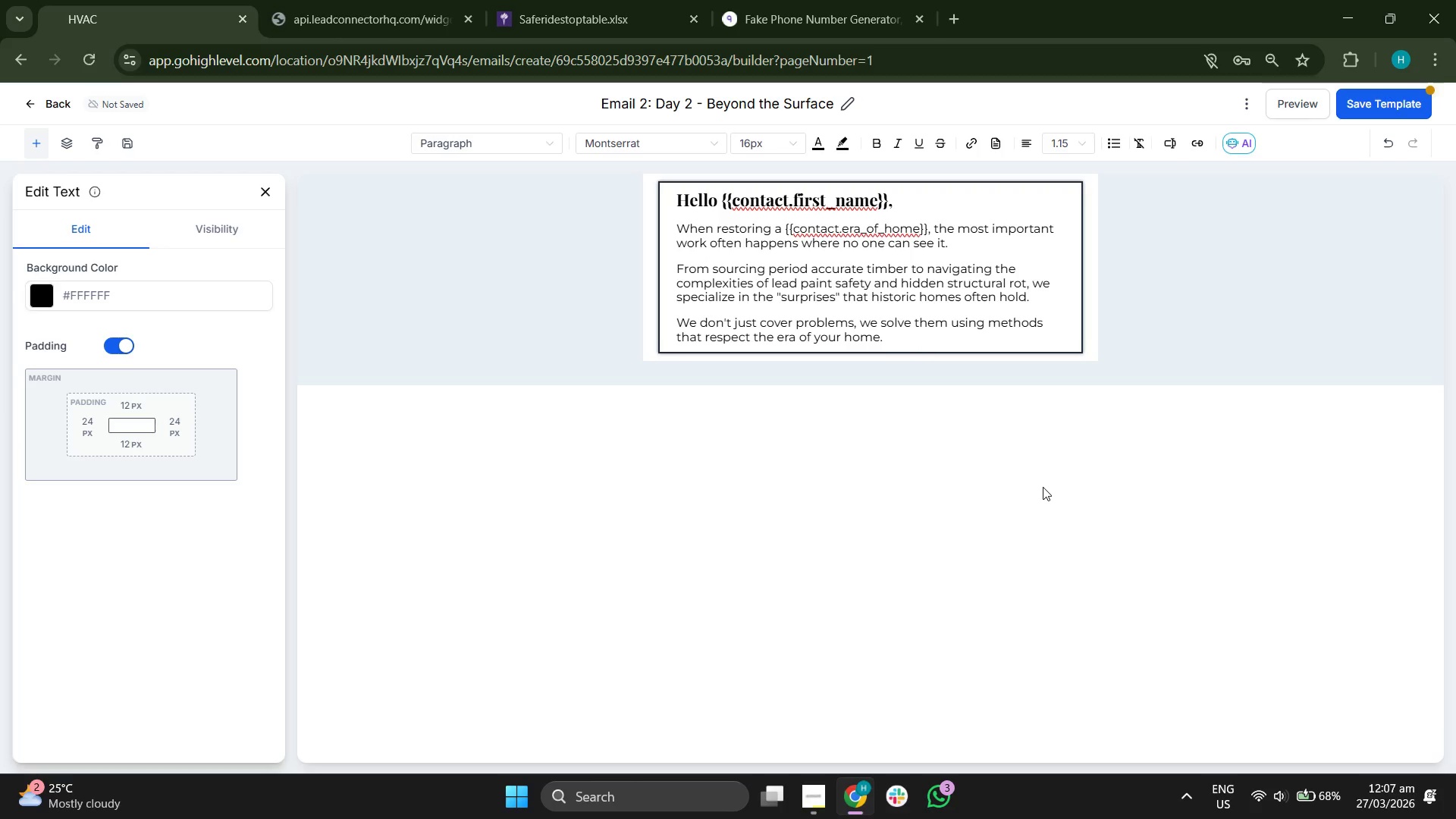 
key(Enter)
 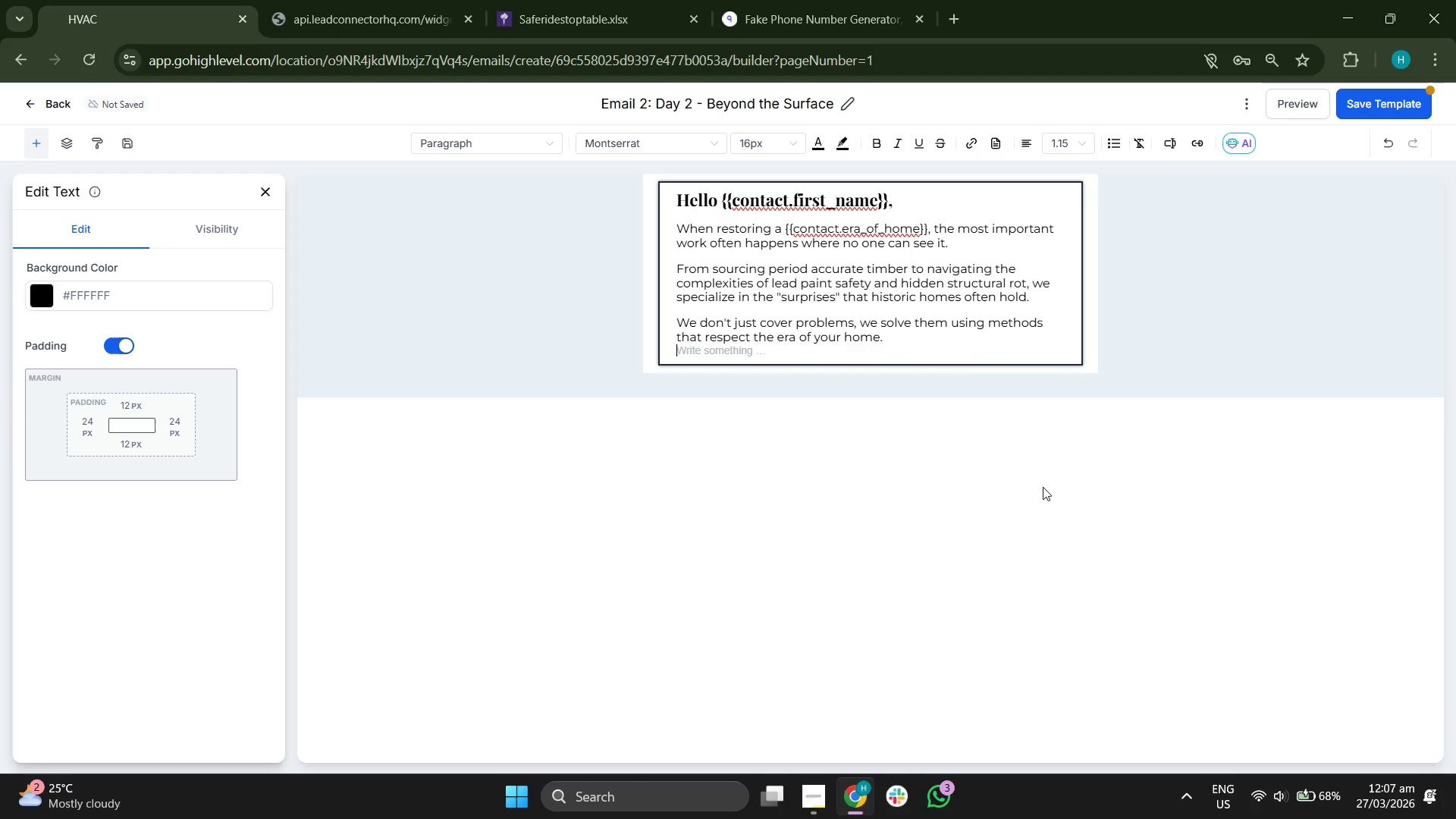 
key(Enter)
 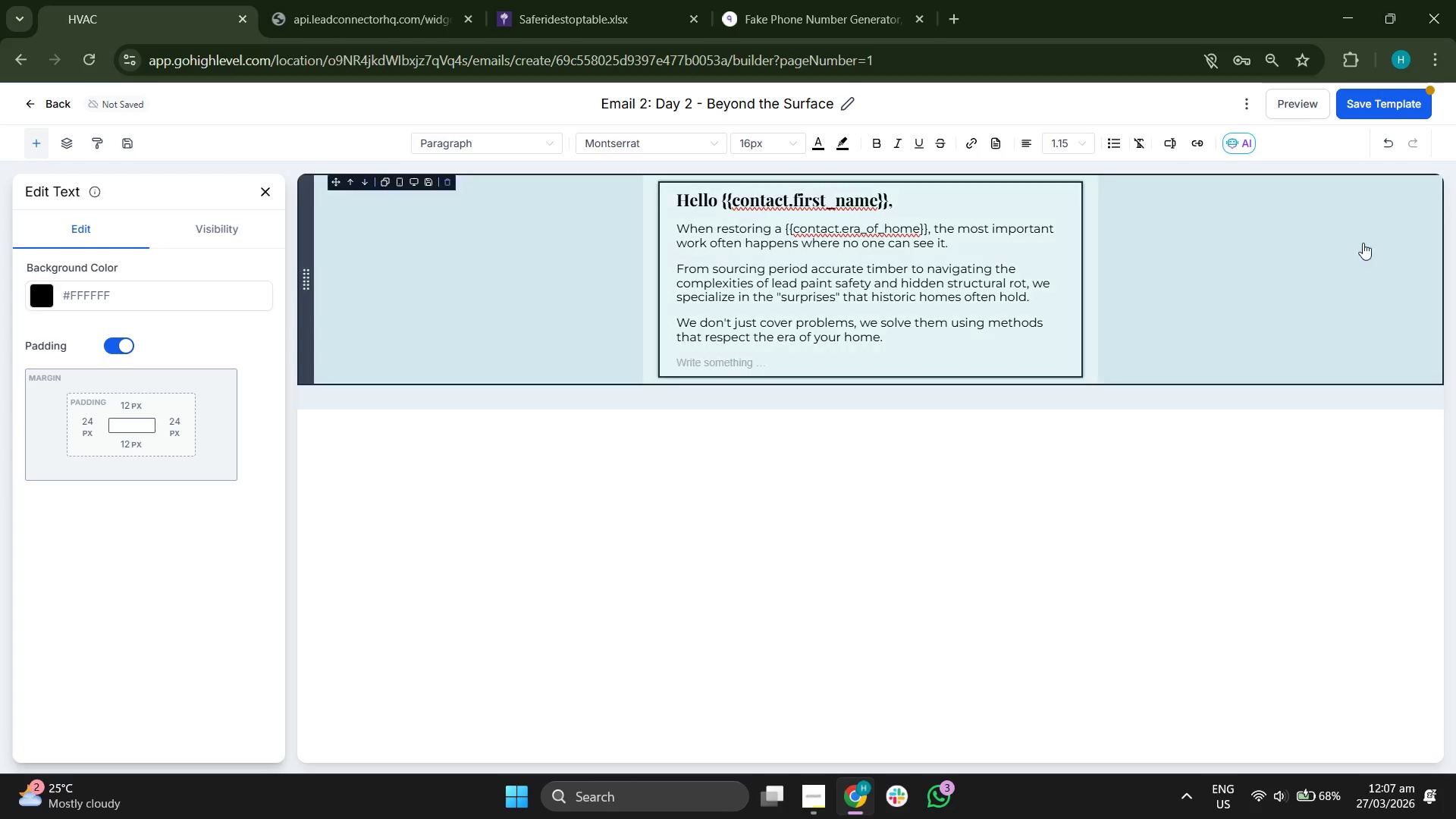 
left_click([1420, 105])
 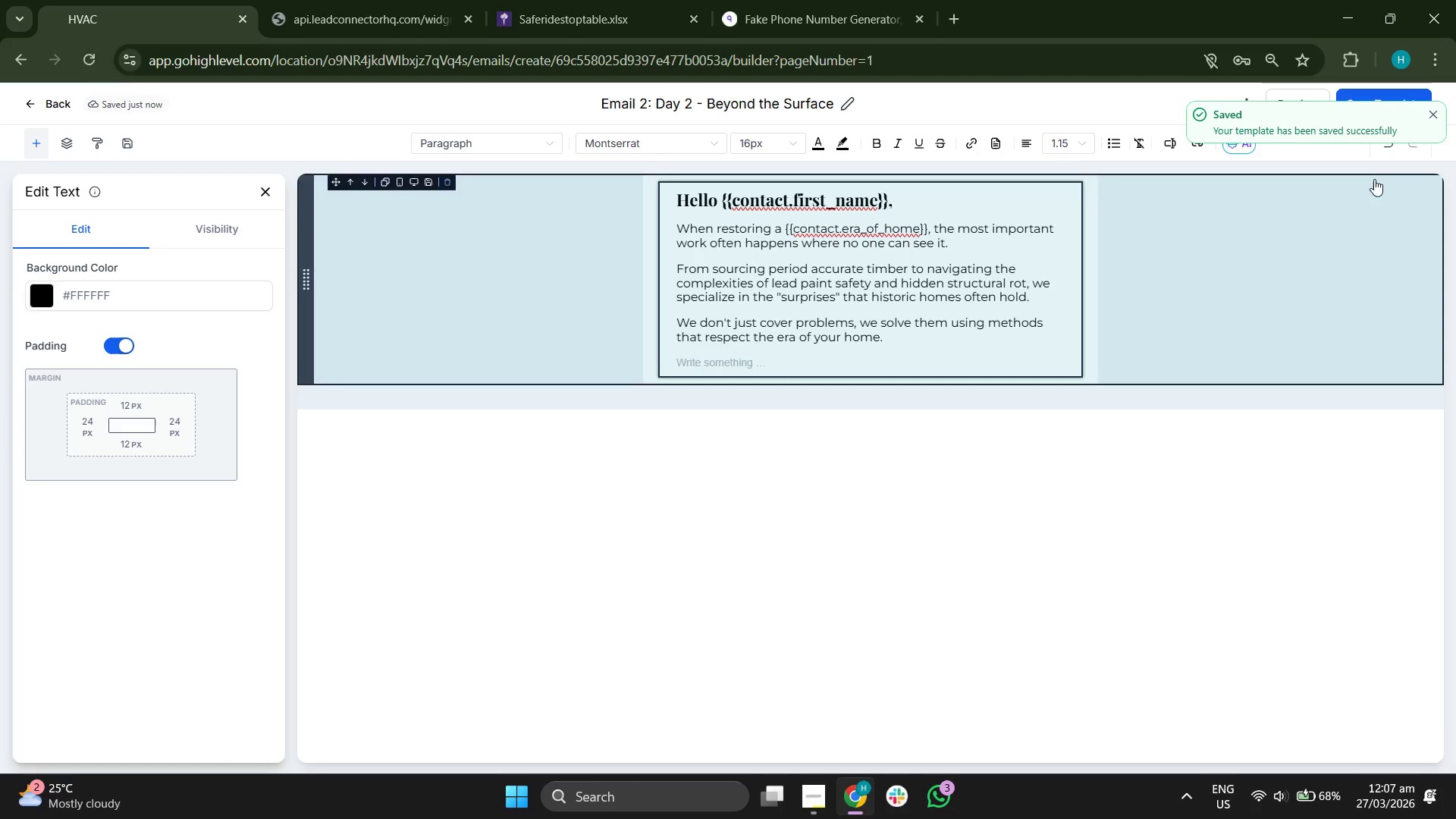 
left_click([1436, 111])
 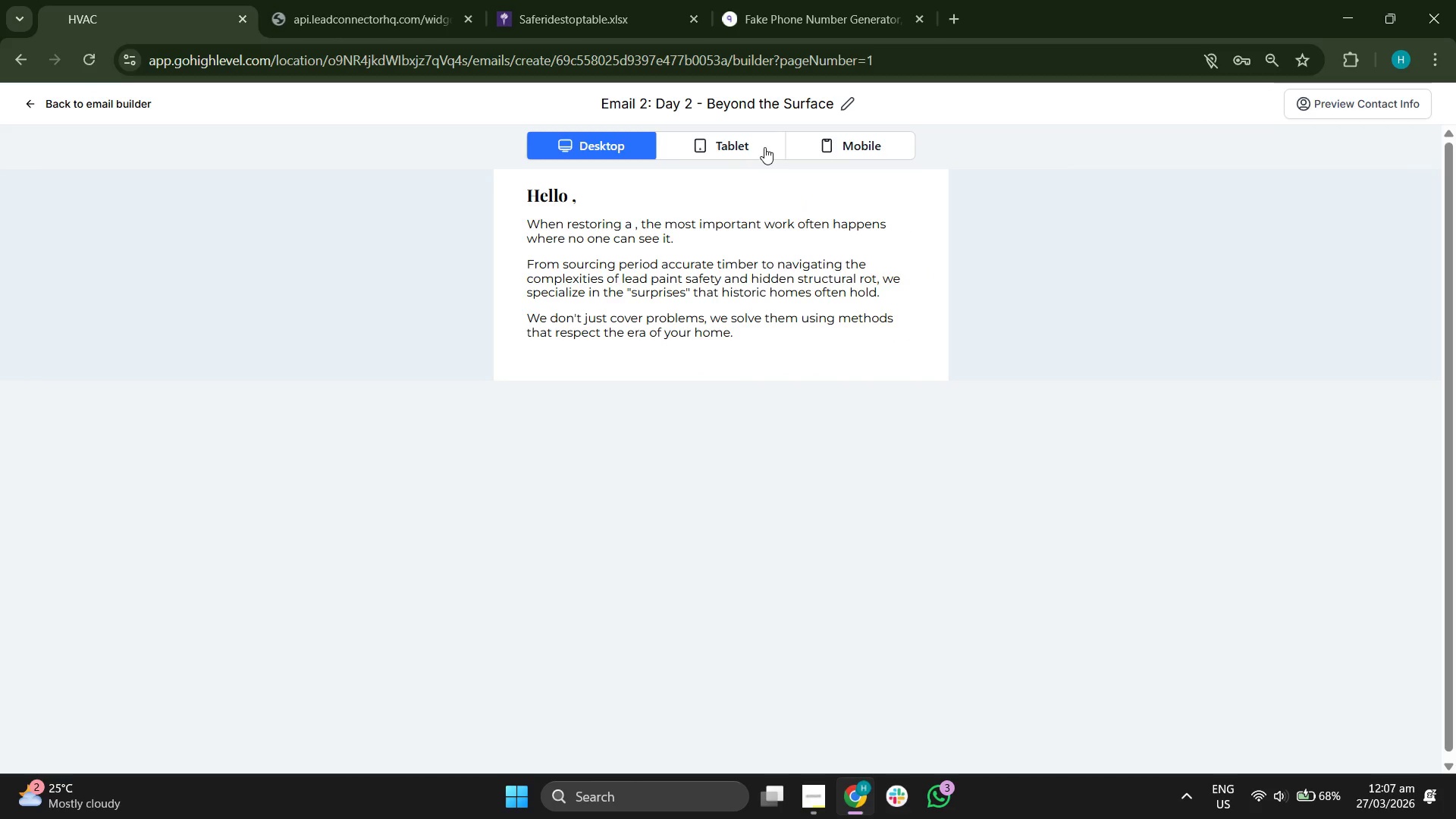 
double_click([857, 142])
 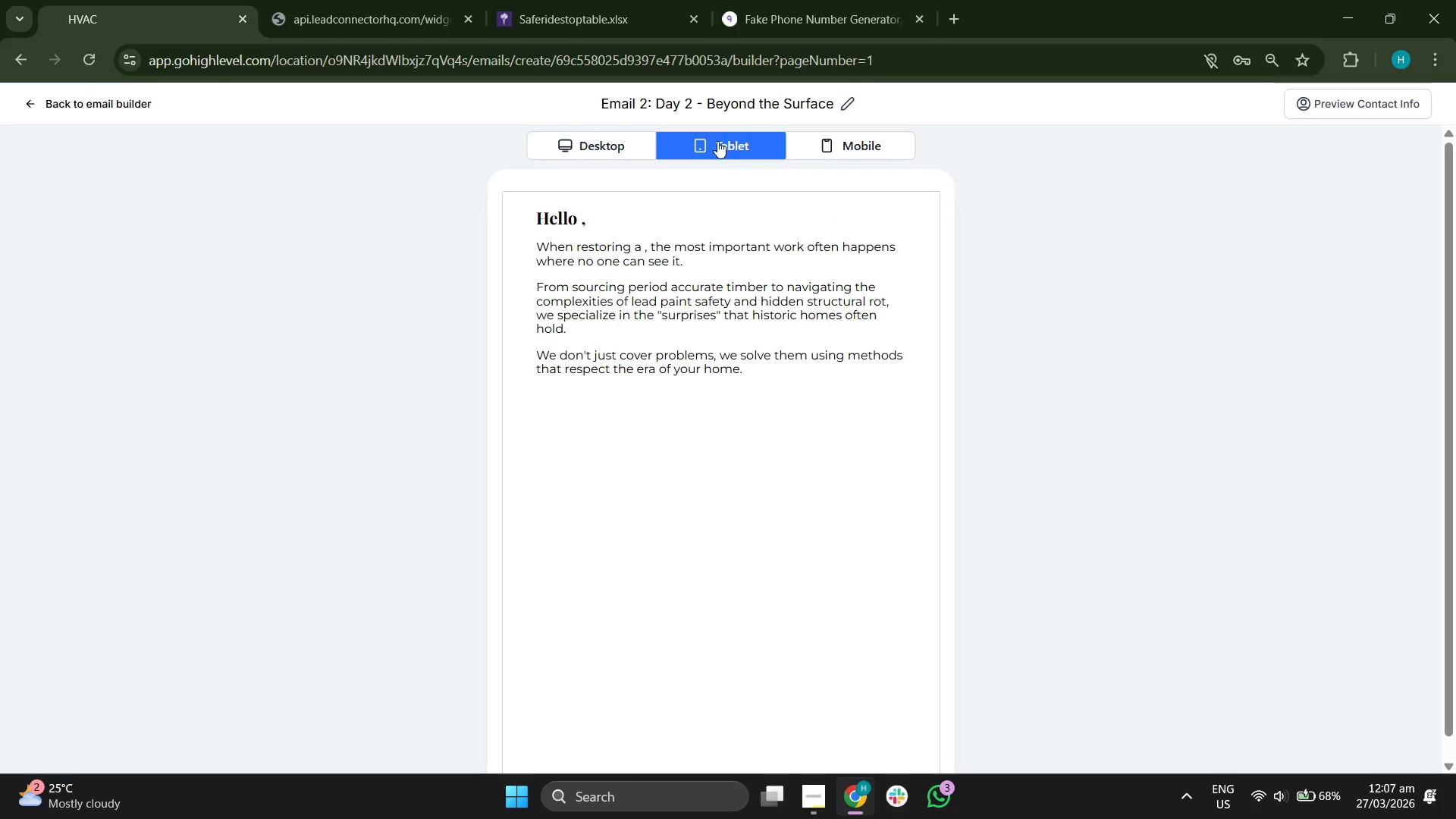 
left_click([858, 140])
 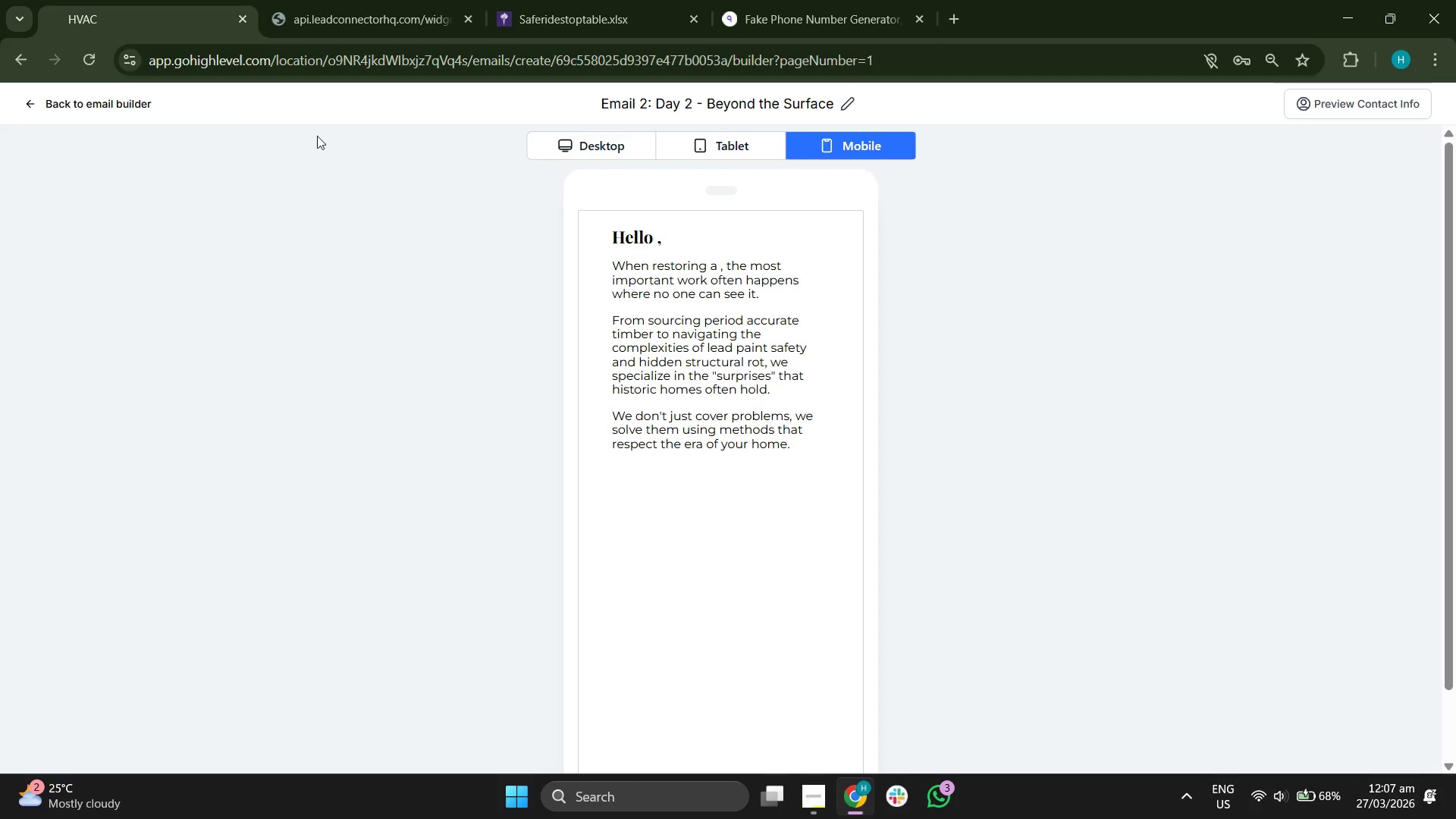 
left_click([60, 108])
 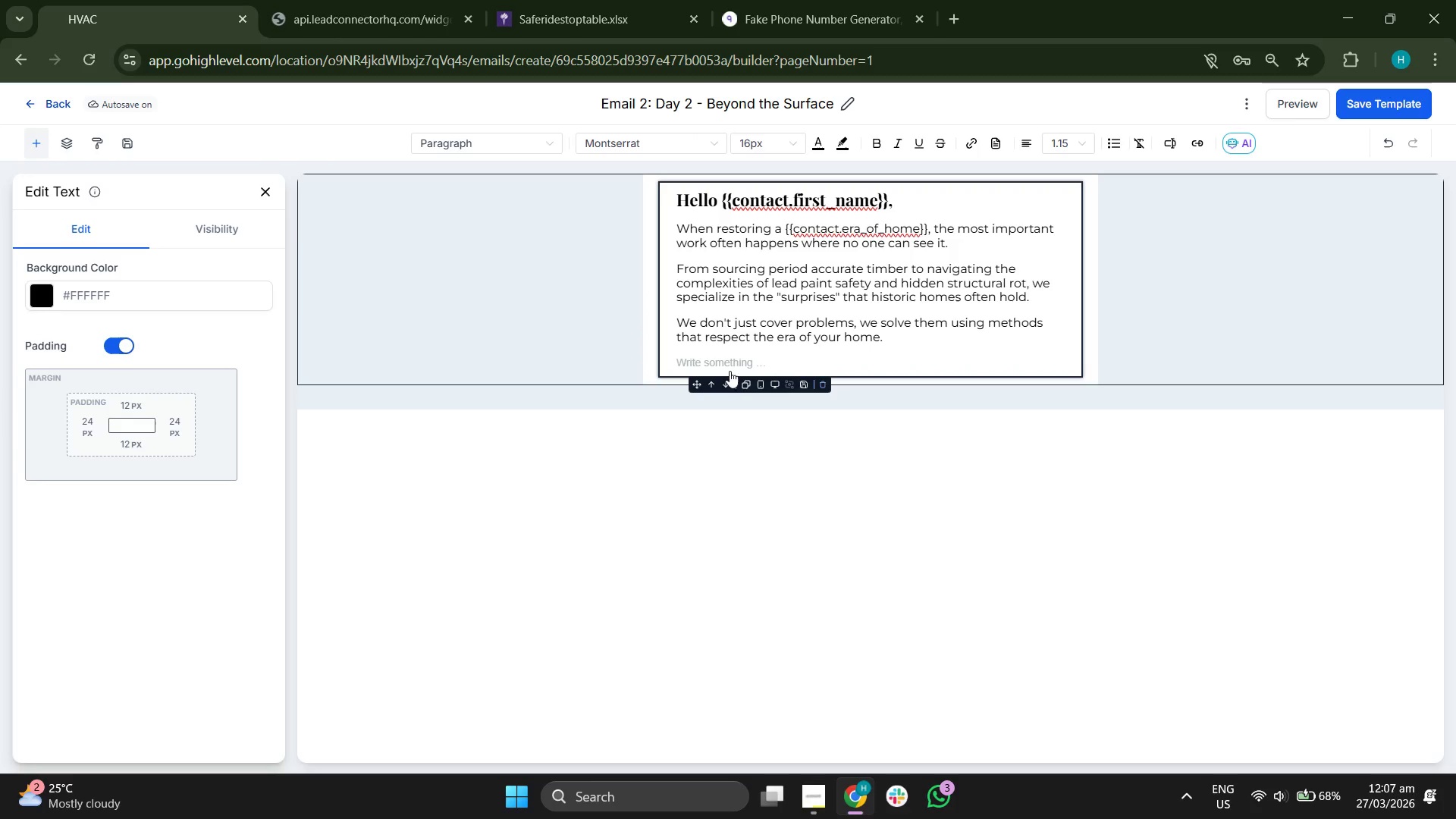 
double_click([737, 362])
 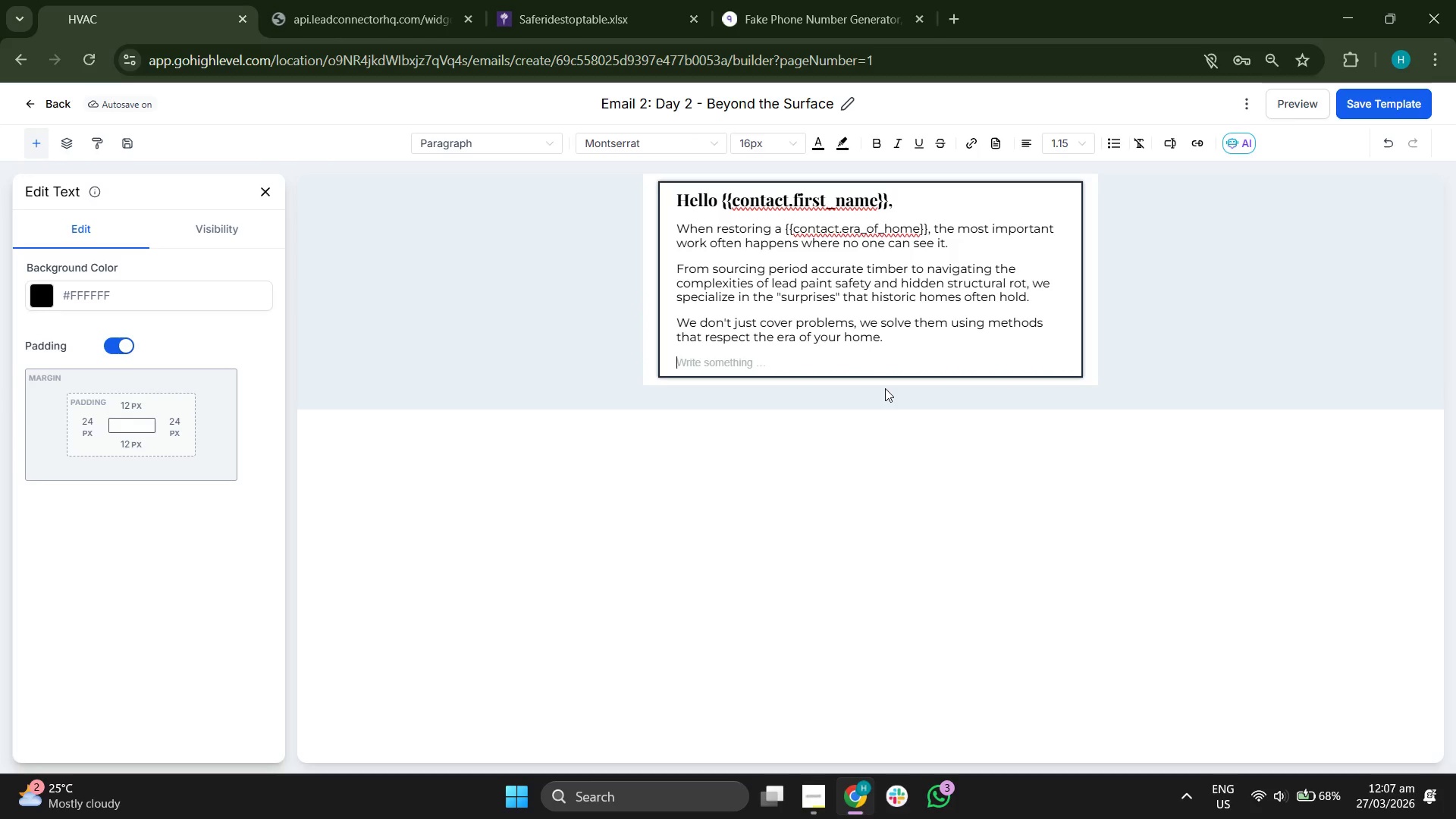 
wait(8.19)
 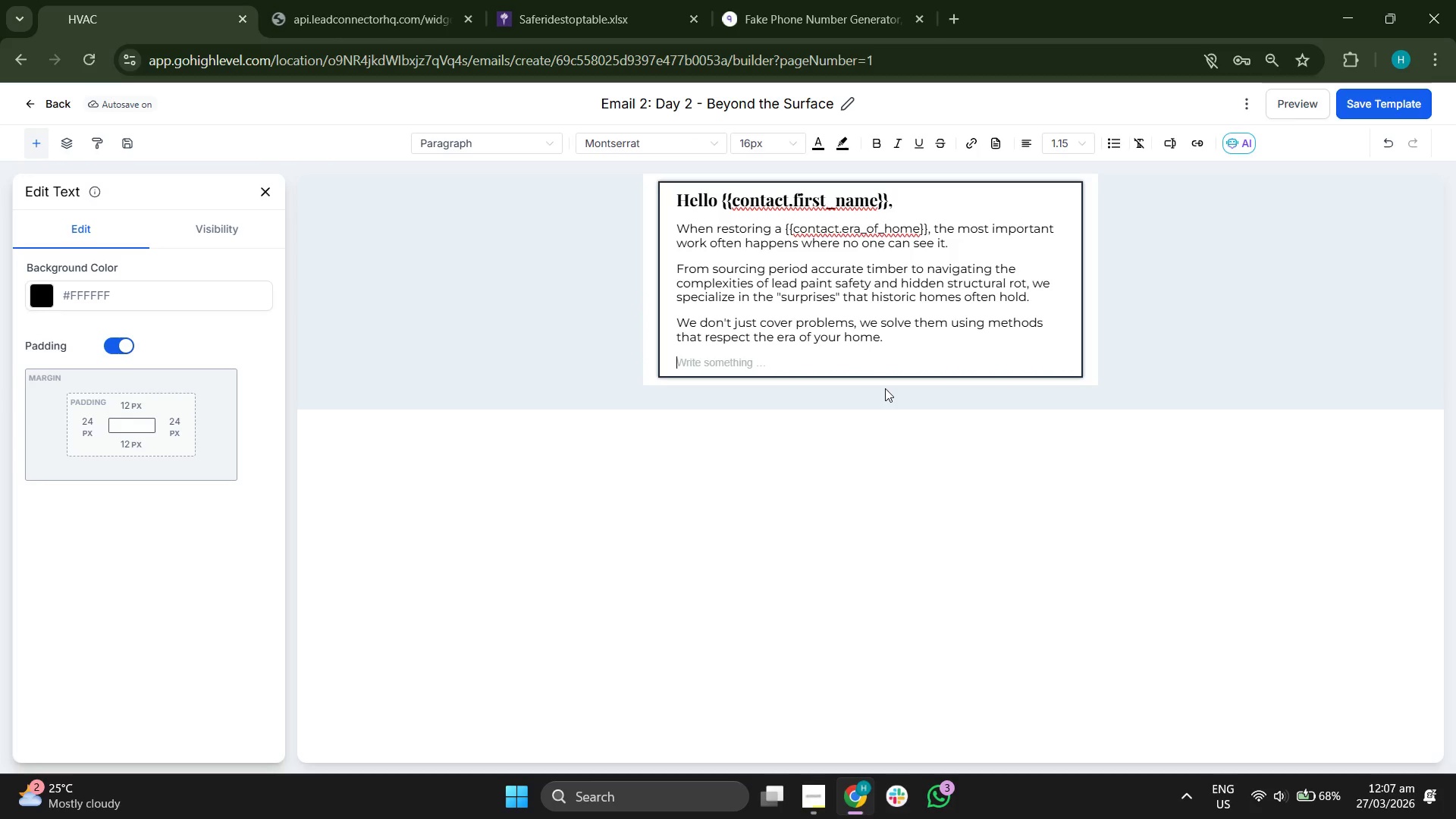 
type(Curious about )
key(Backspace)
type( who will beuroious about who will be on-site? Meeet)
key(Backspace)
key(Backspace)
type(t the master ca)
key(Backspace)
type(rafst)
key(Backspace)
key(Backspace)
key(Backspace)
type(rs)
key(Backspace)
key(Backspace)
type(t)
key(Backspace)
type(fts )
key(Backspace)
type(men behind or)
key(Backspace)
type(ir )
key(Backspace)
key(Backspace)
key(Backspace)
type(ur projects:)
 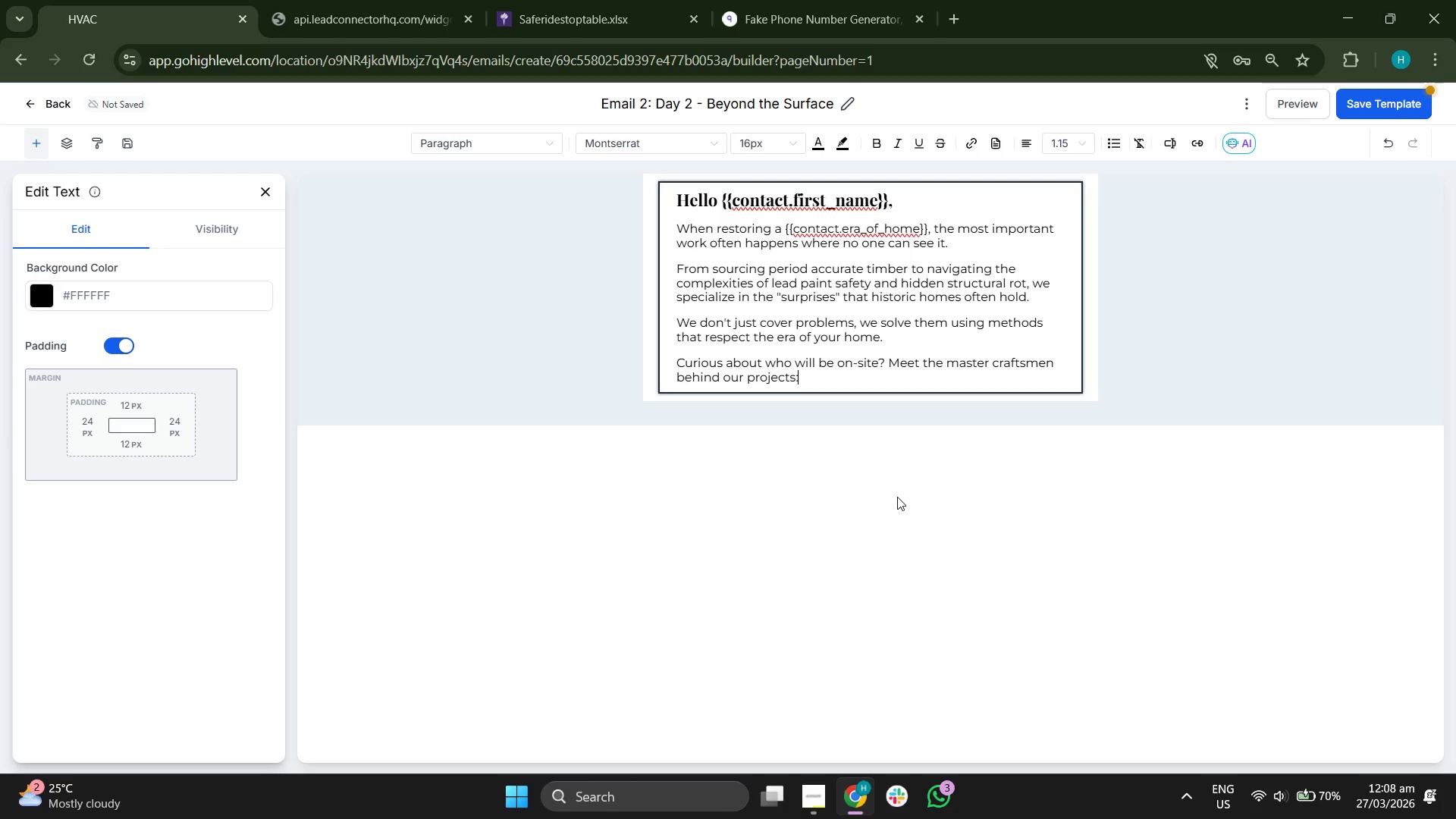 
key(Enter)
 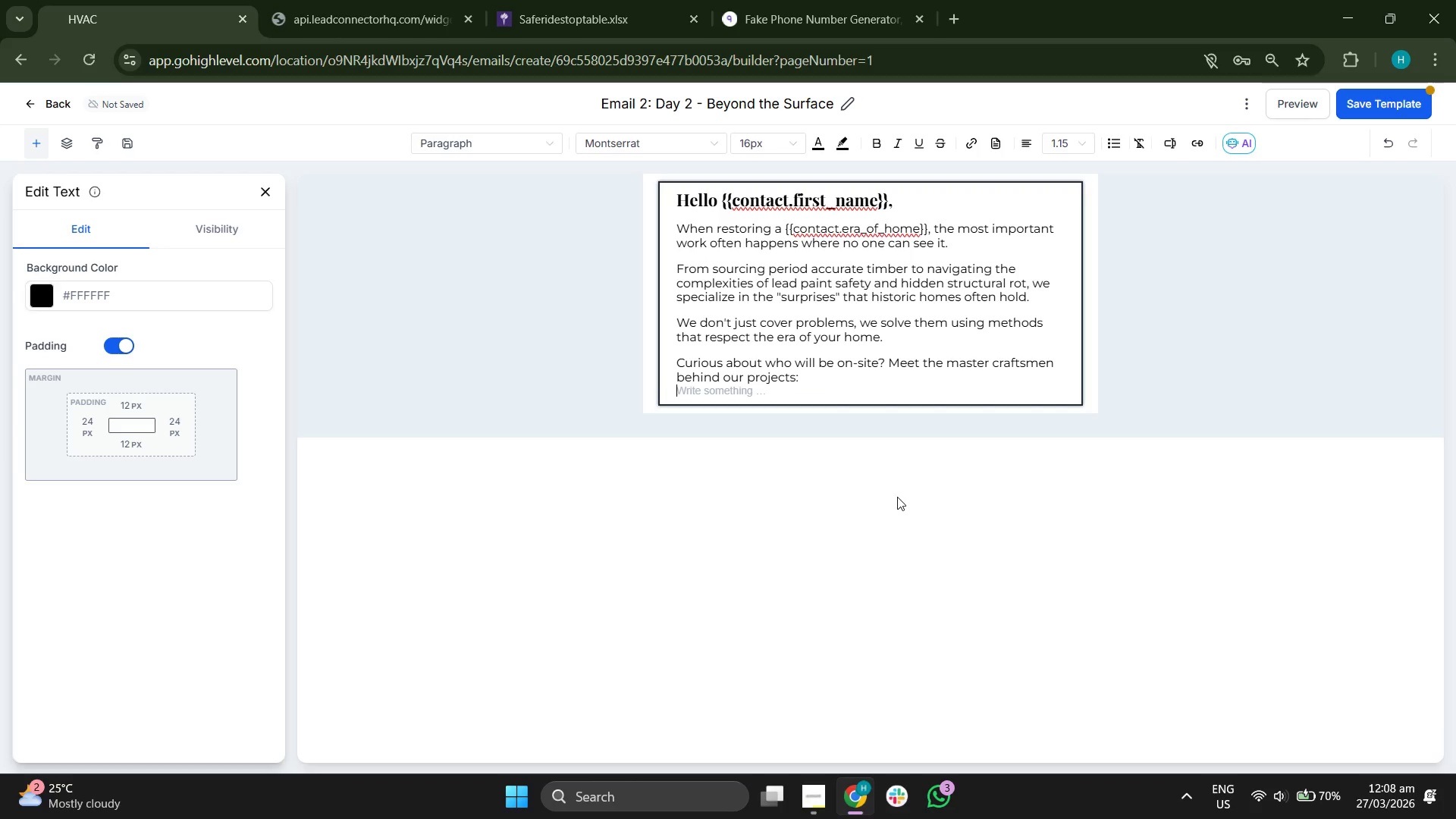 
key(Backspace)
 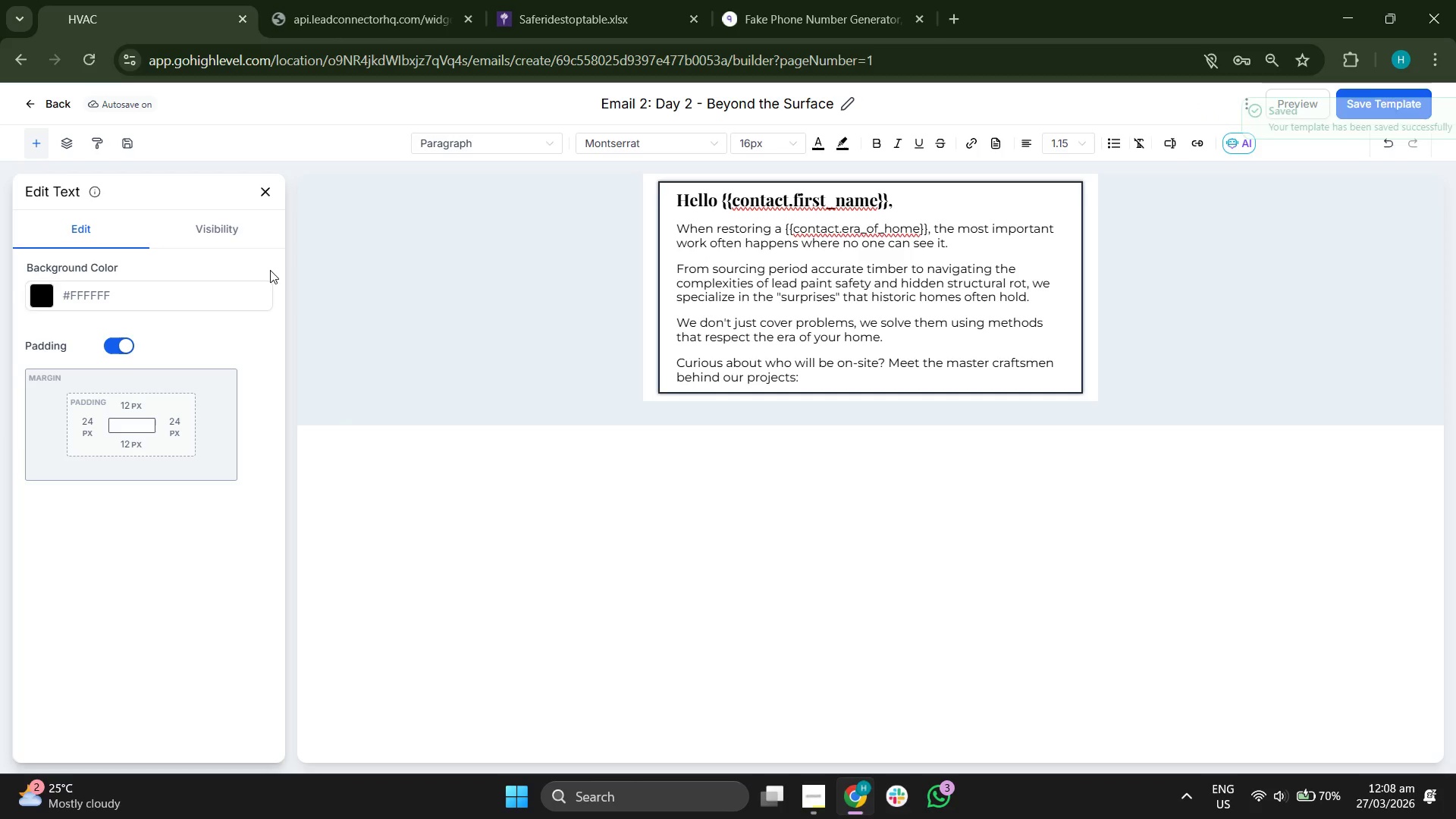 
wait(15.73)
 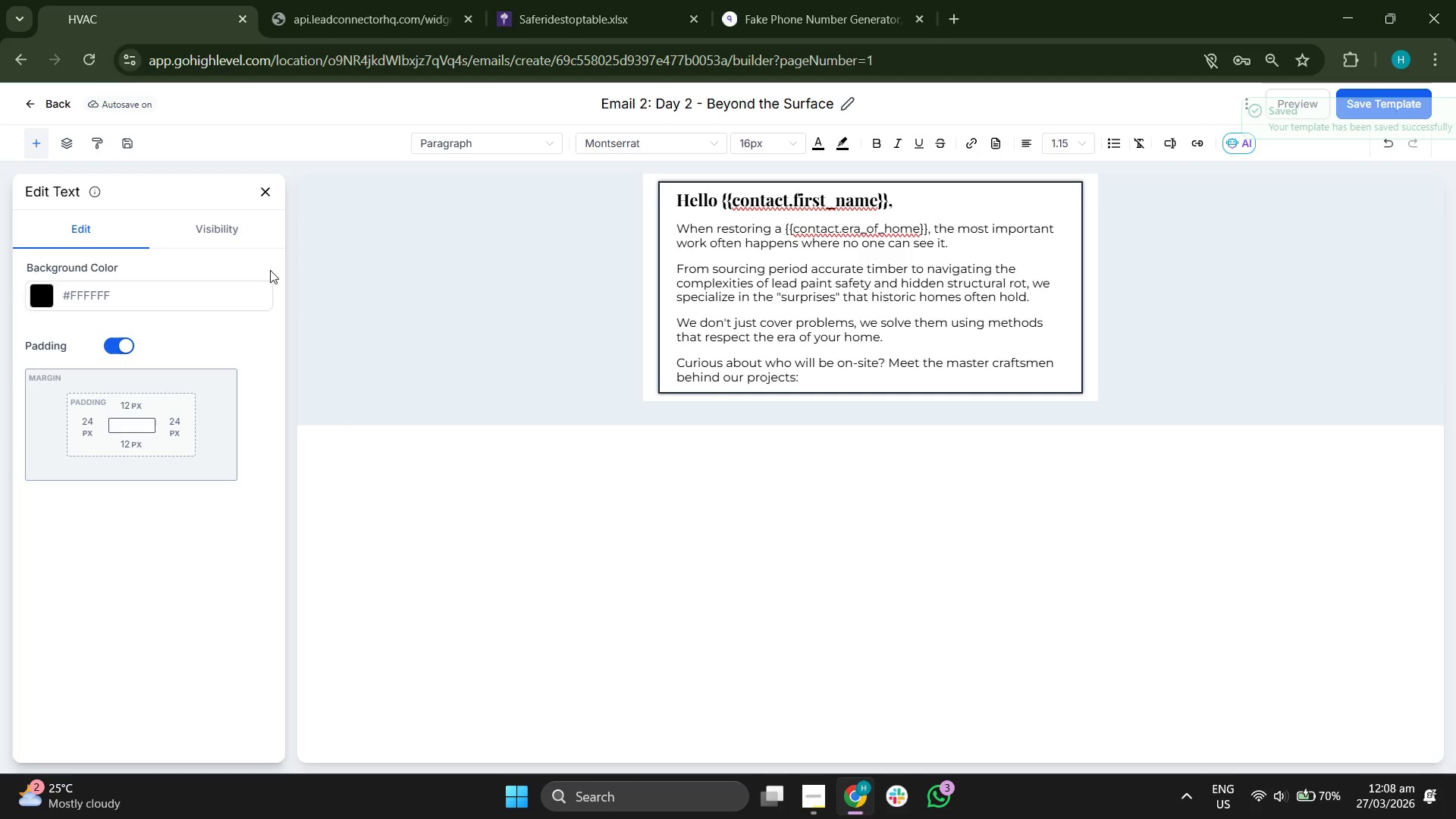 
left_click([257, 184])
 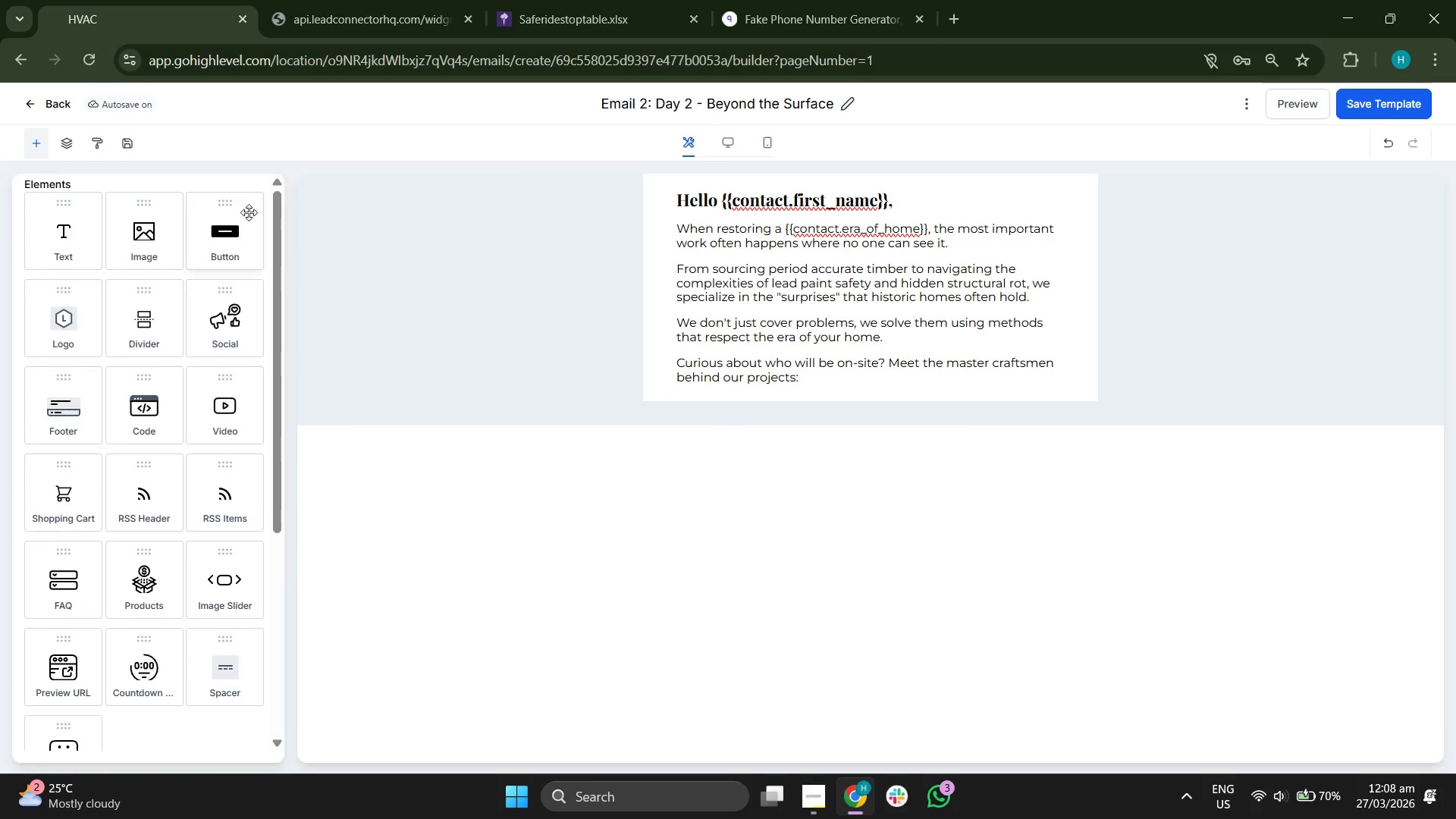 
left_click_drag(start_coordinate=[231, 233], to_coordinate=[740, 374])
 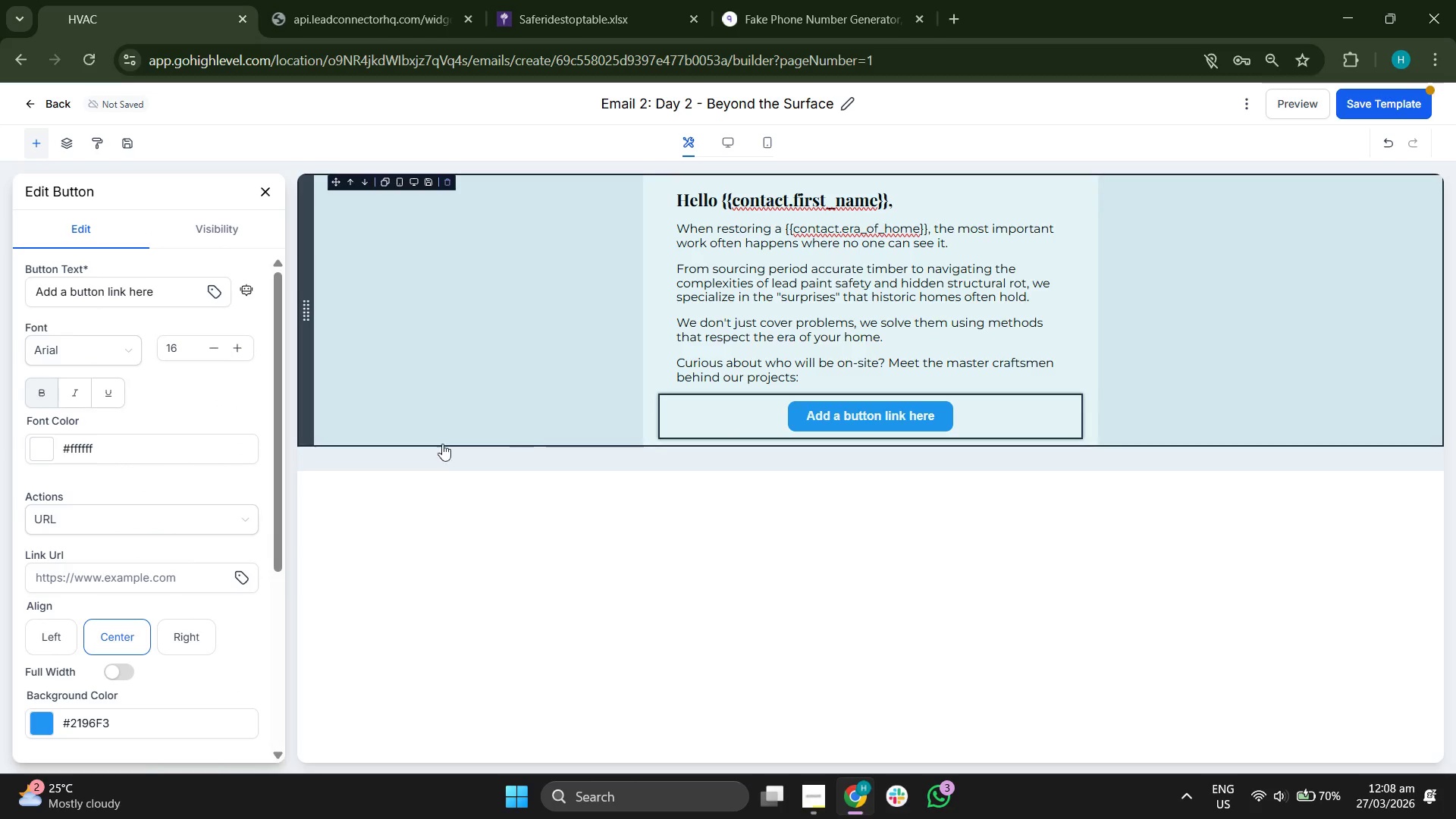 
scroll: coordinate [249, 474], scroll_direction: down, amount: 3.0
 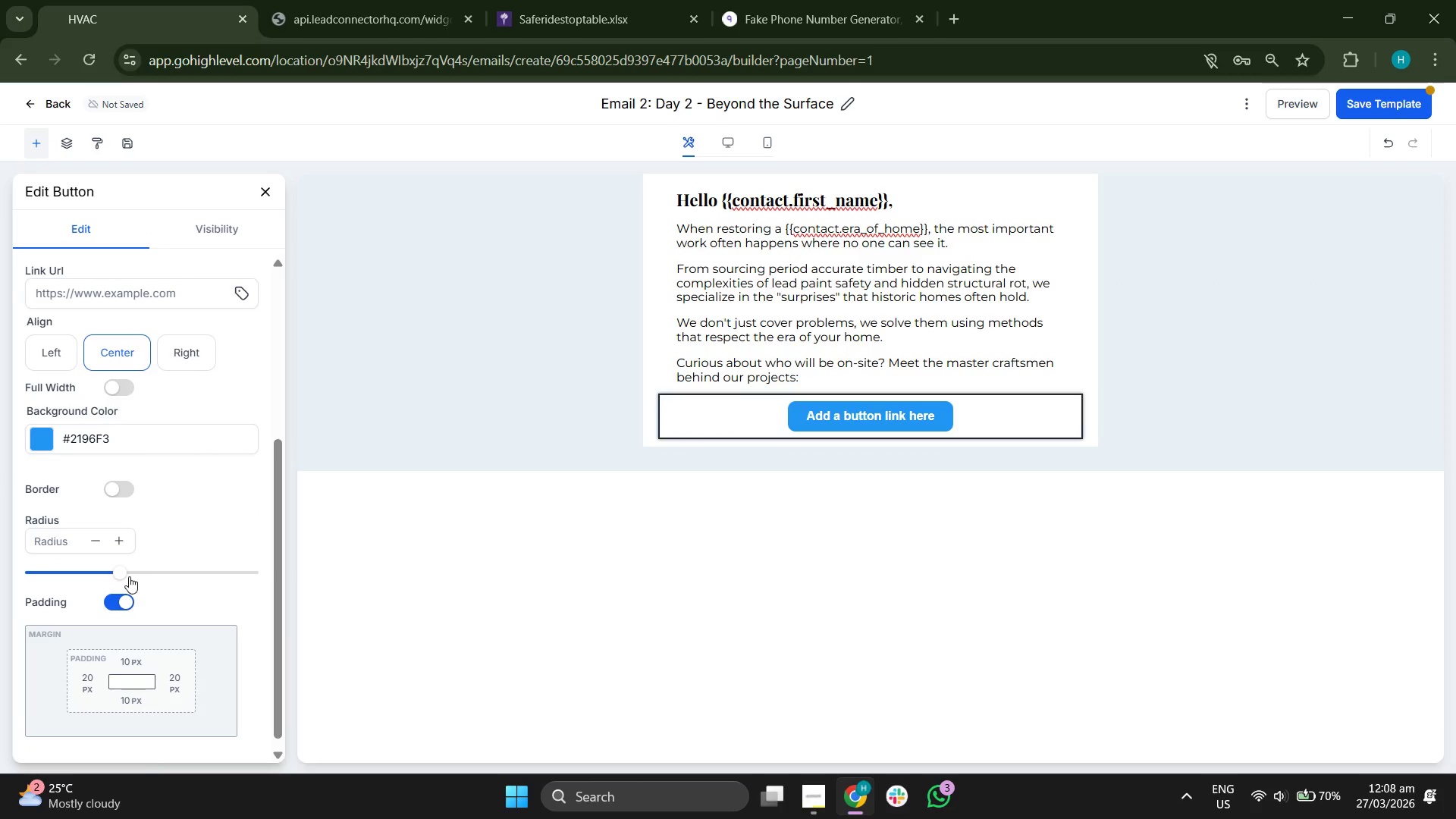 
left_click_drag(start_coordinate=[127, 576], to_coordinate=[209, 574])
 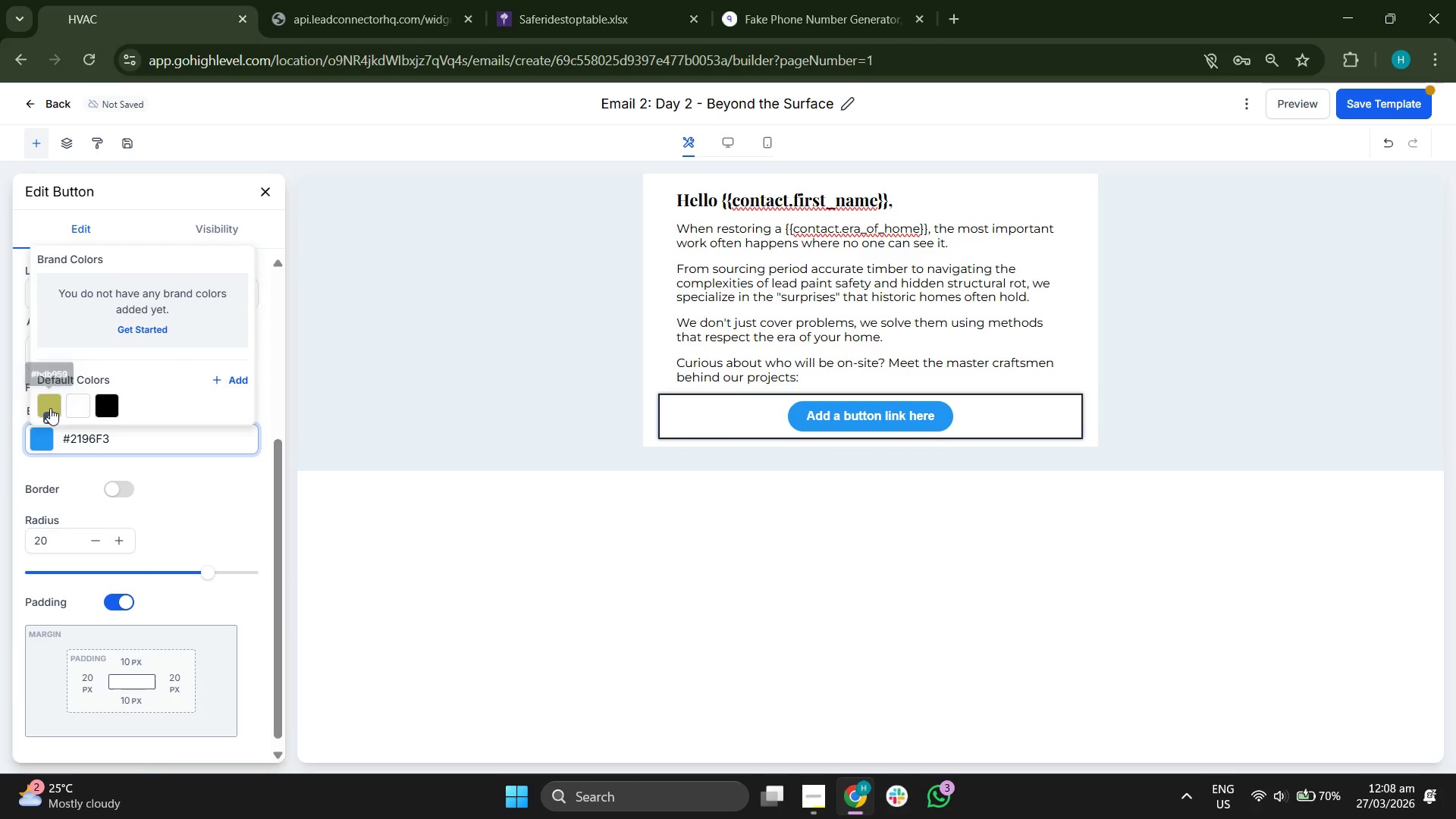 
double_click([199, 473])
 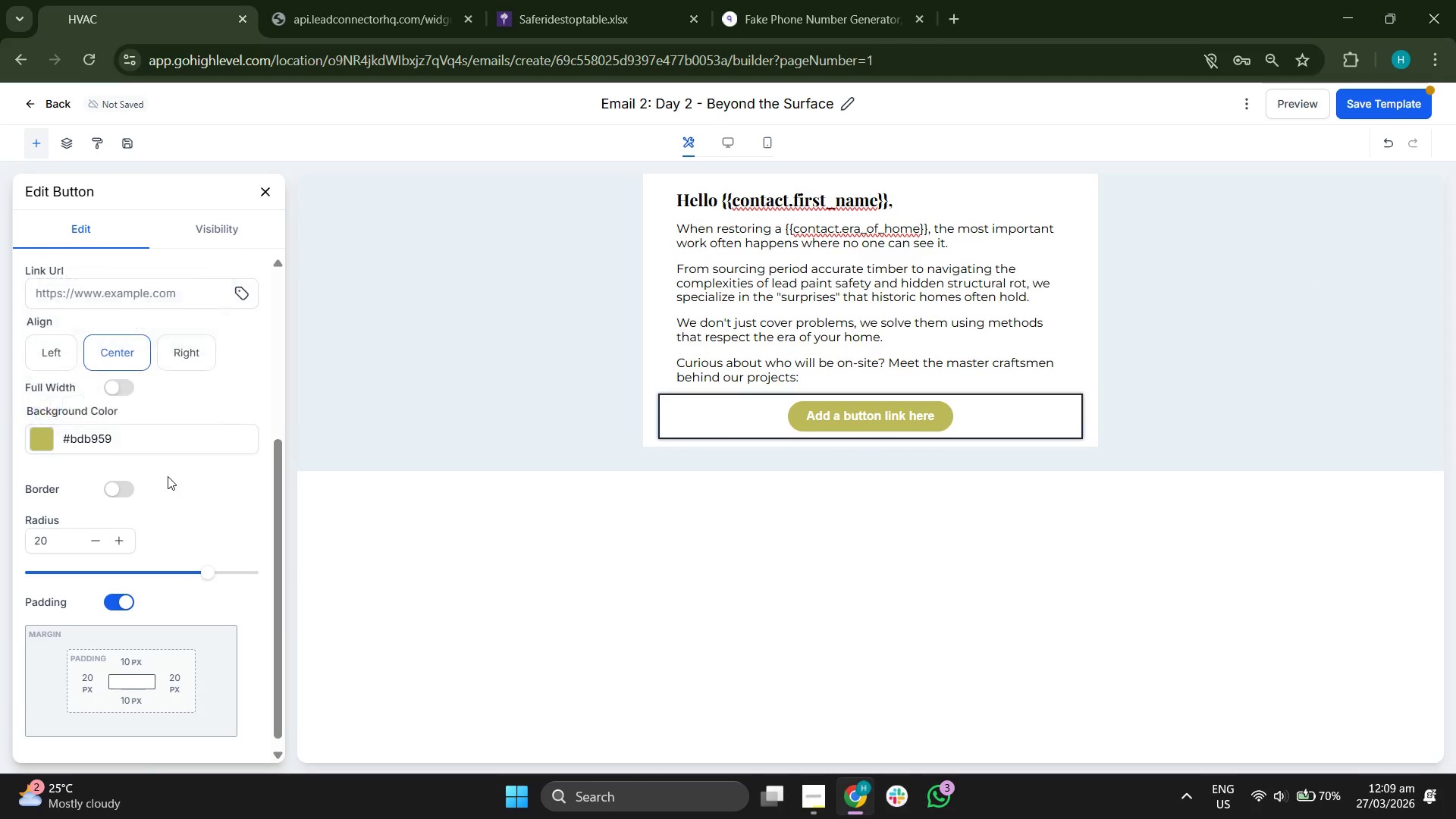 
scroll: coordinate [168, 474], scroll_direction: up, amount: 5.0
 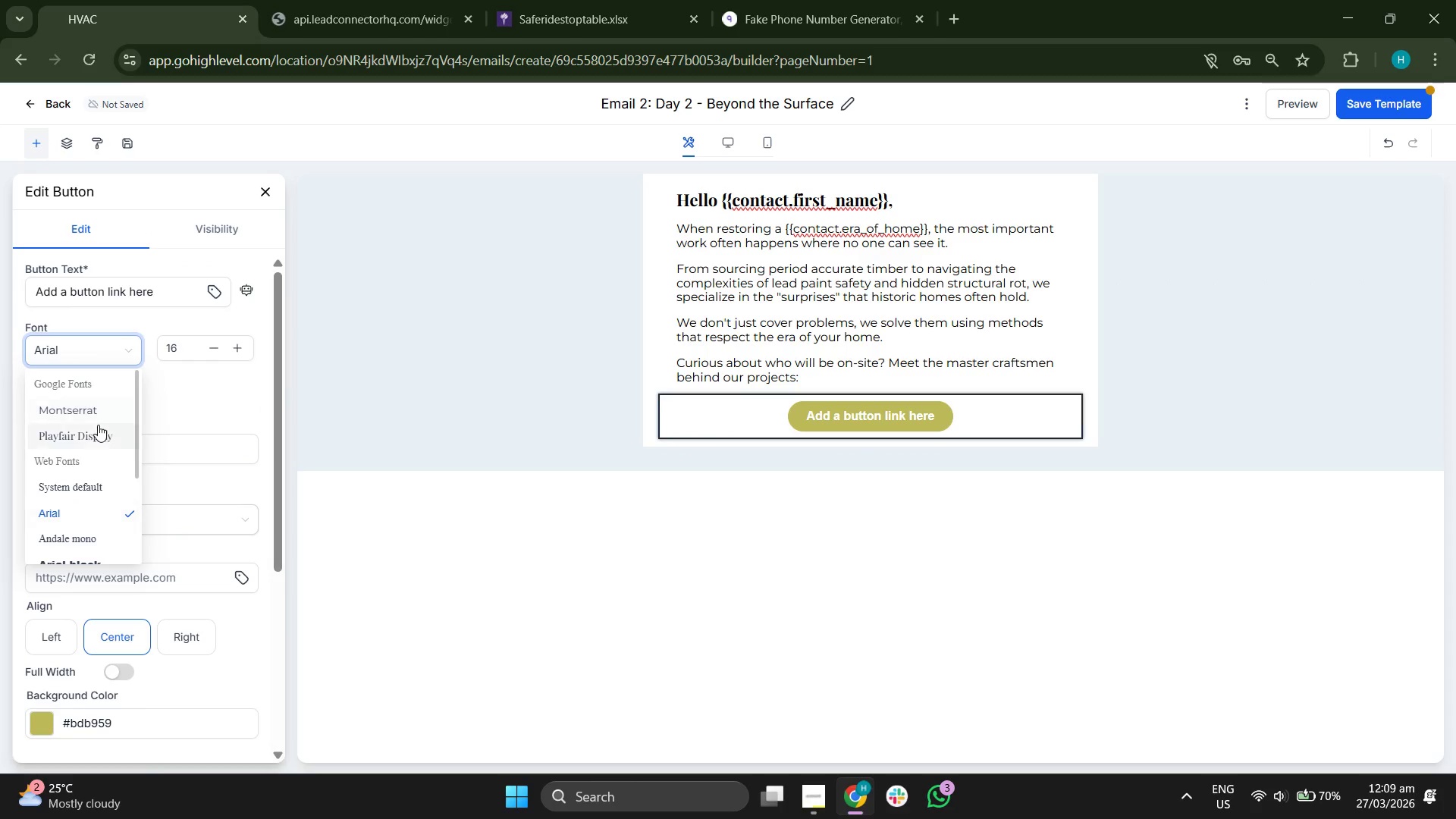 
left_click([93, 406])
 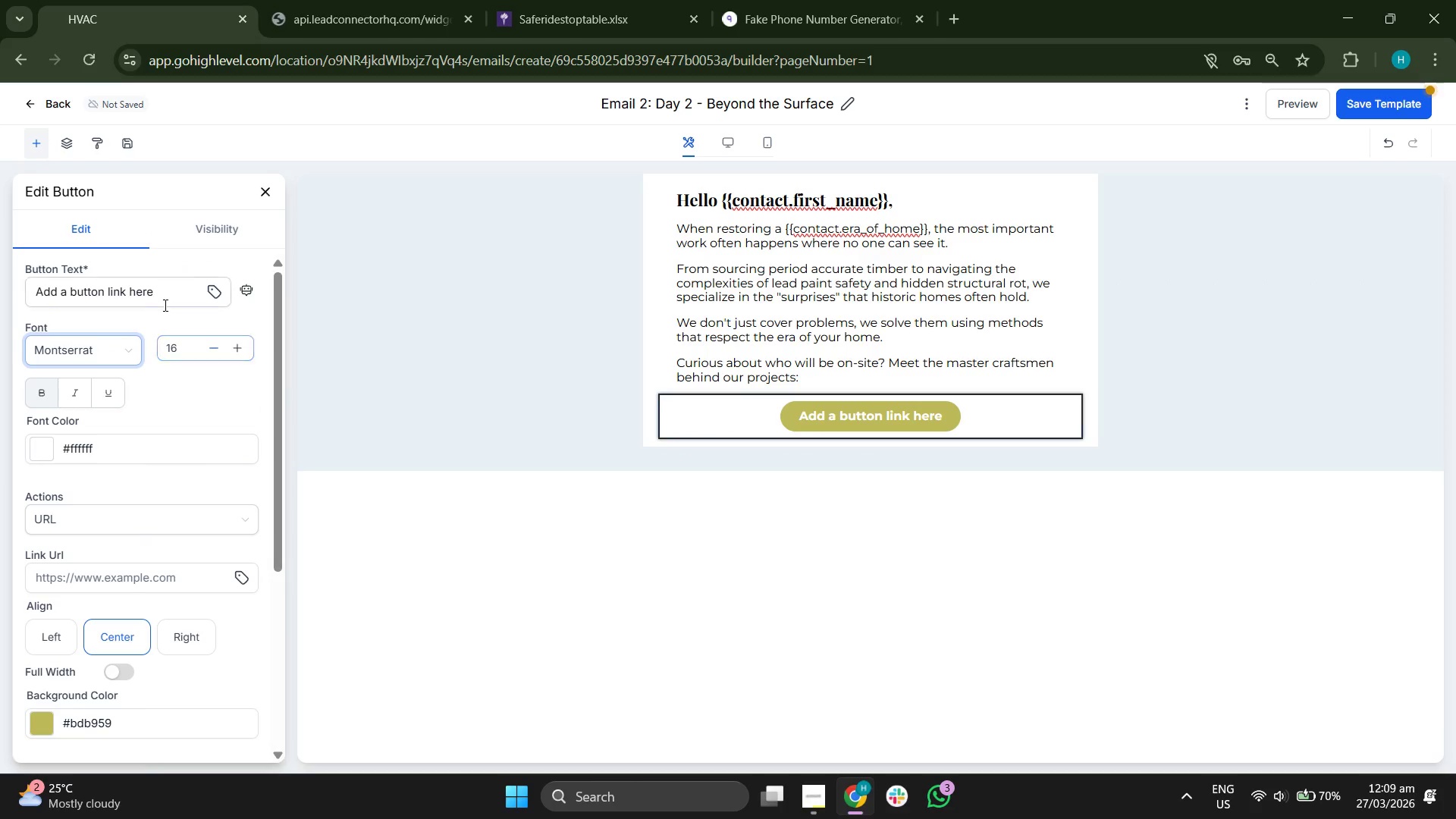 
left_click([174, 293])
 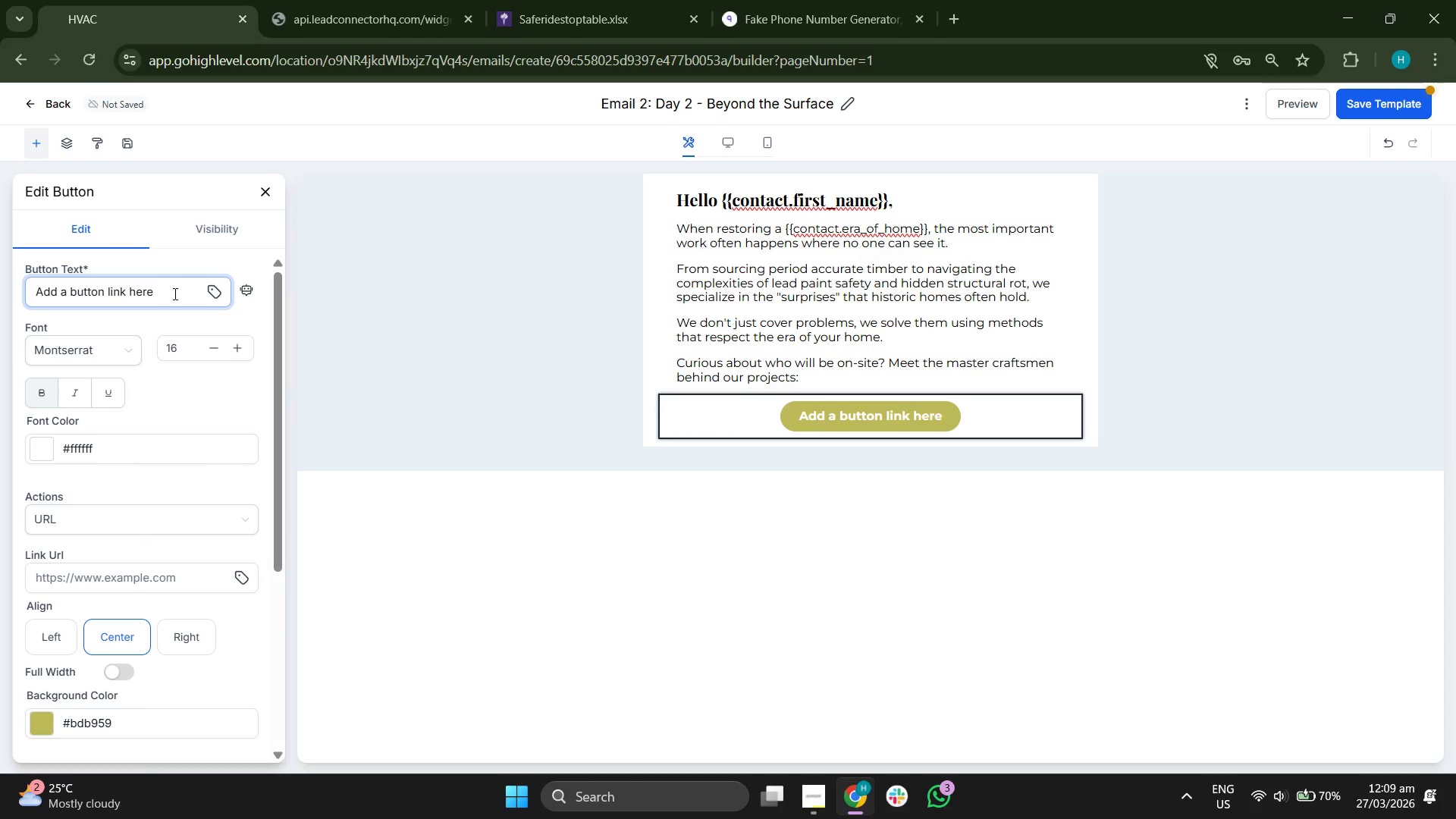 
key(Backspace)
key(Backspace)
key(Backspace)
key(Backspace)
key(Backspace)
key(Backspace)
key(Backspace)
key(Backspace)
key(Backspace)
key(Backspace)
key(Backspace)
key(Backspace)
key(Backspace)
key(Backspace)
key(Backspace)
key(Backspace)
key(Backspace)
key(Backspace)
key(Backspace)
key(Backspace)
key(Backspace)
key(Backspace)
type(Meet the Craftsmen)
 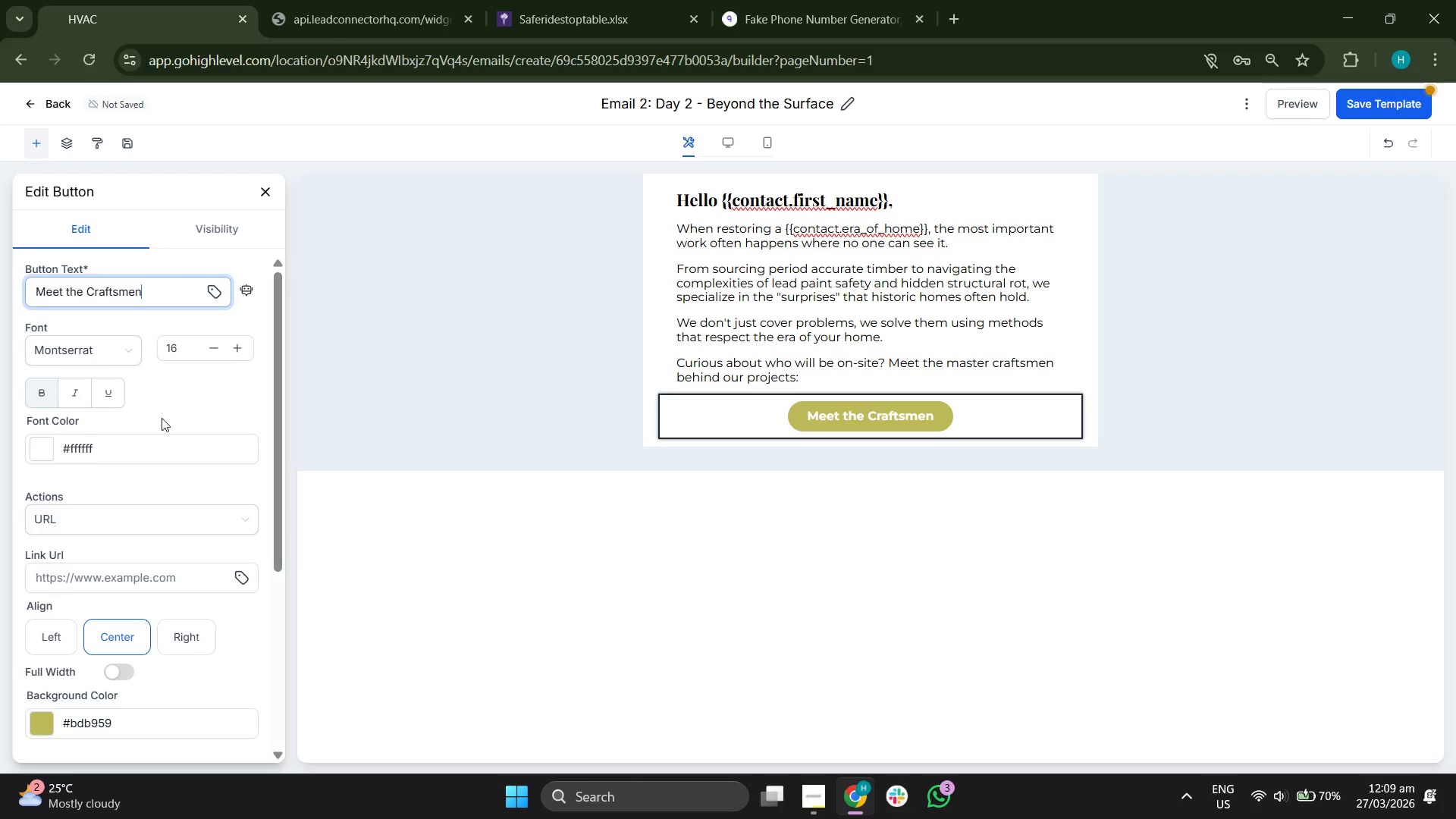 
scroll: coordinate [180, 428], scroll_direction: down, amount: 3.0
 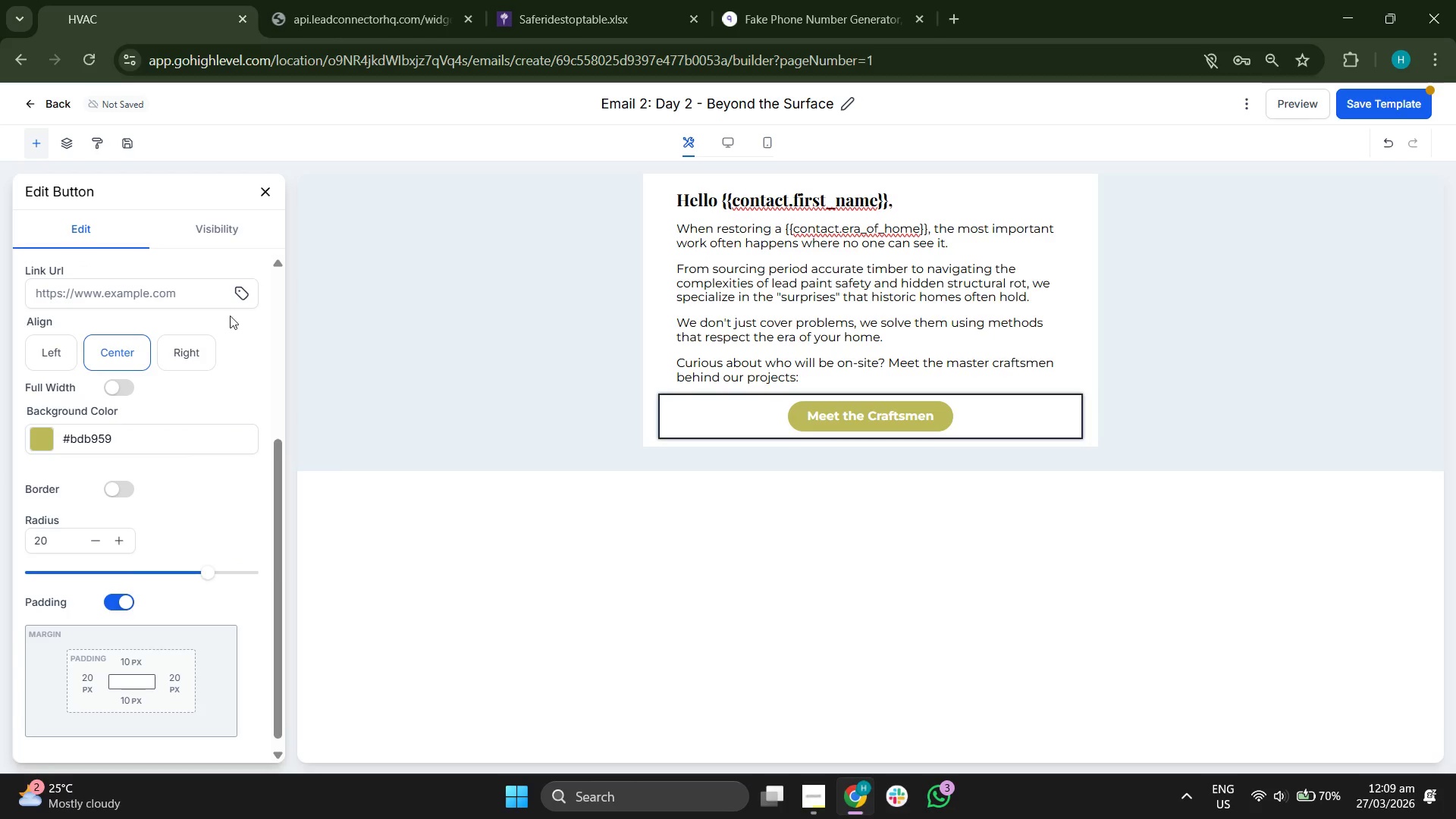 
left_click([240, 293])
 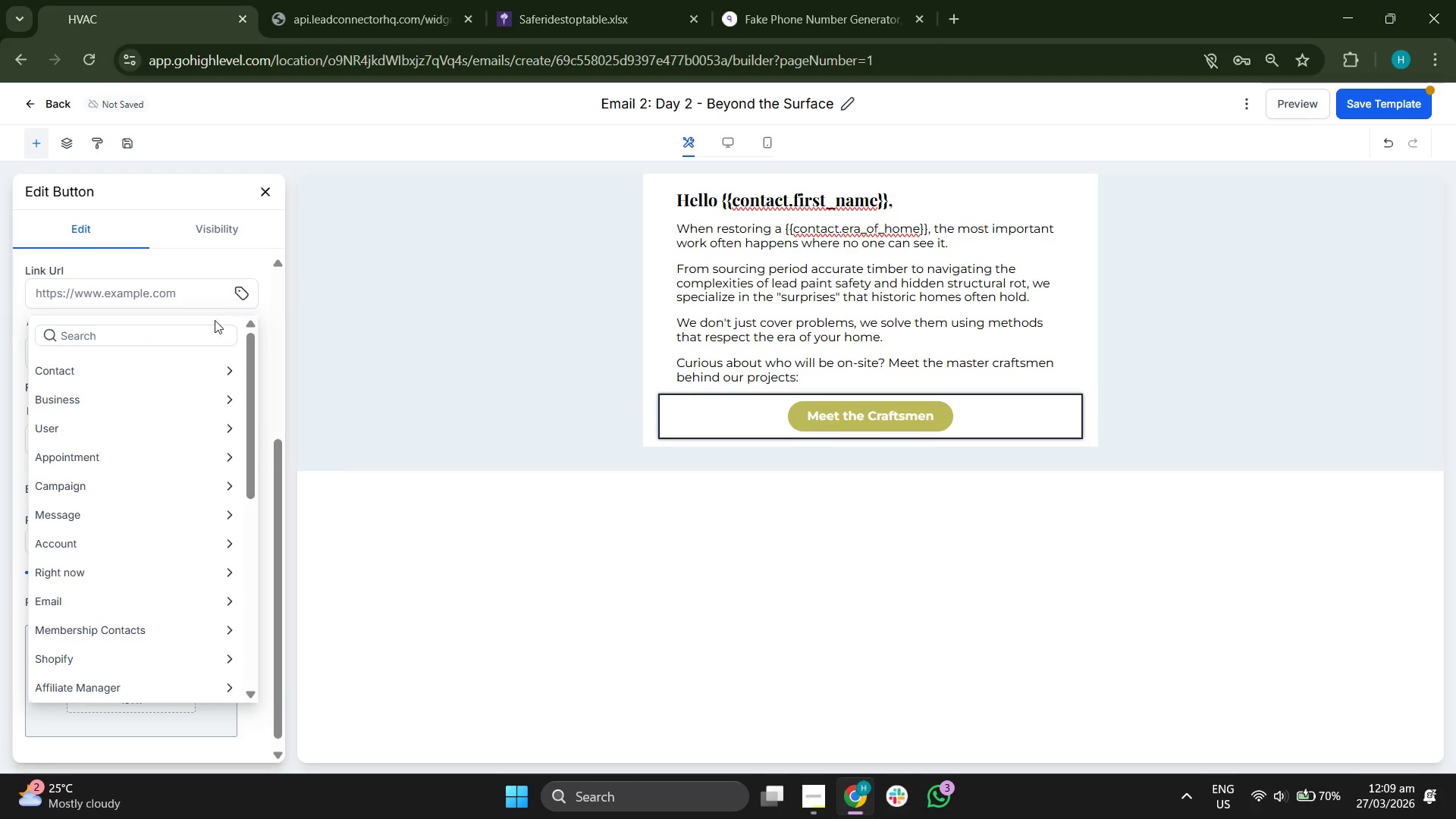 
scroll: coordinate [166, 559], scroll_direction: down, amount: 5.0
 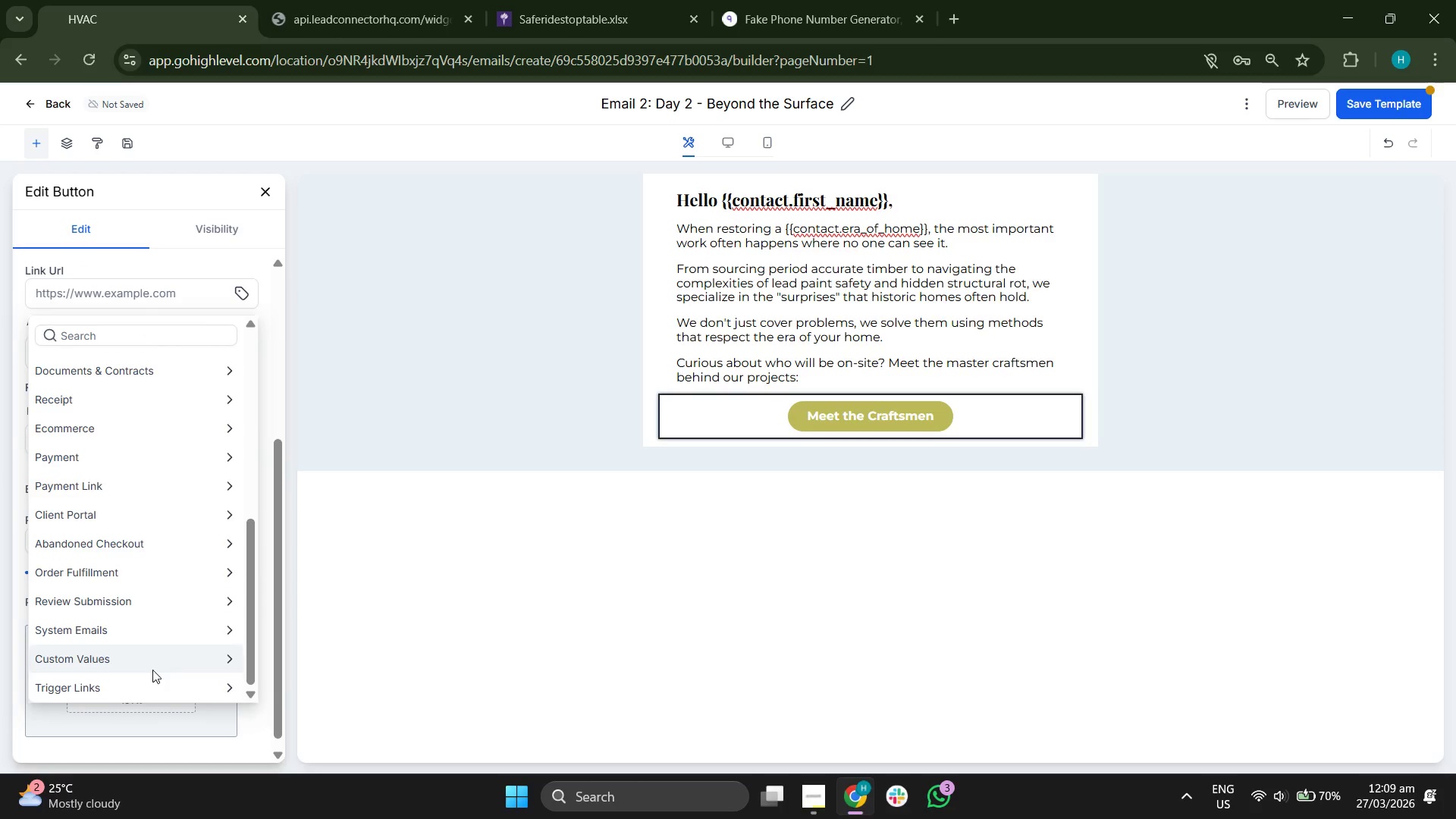 
left_click([152, 682])
 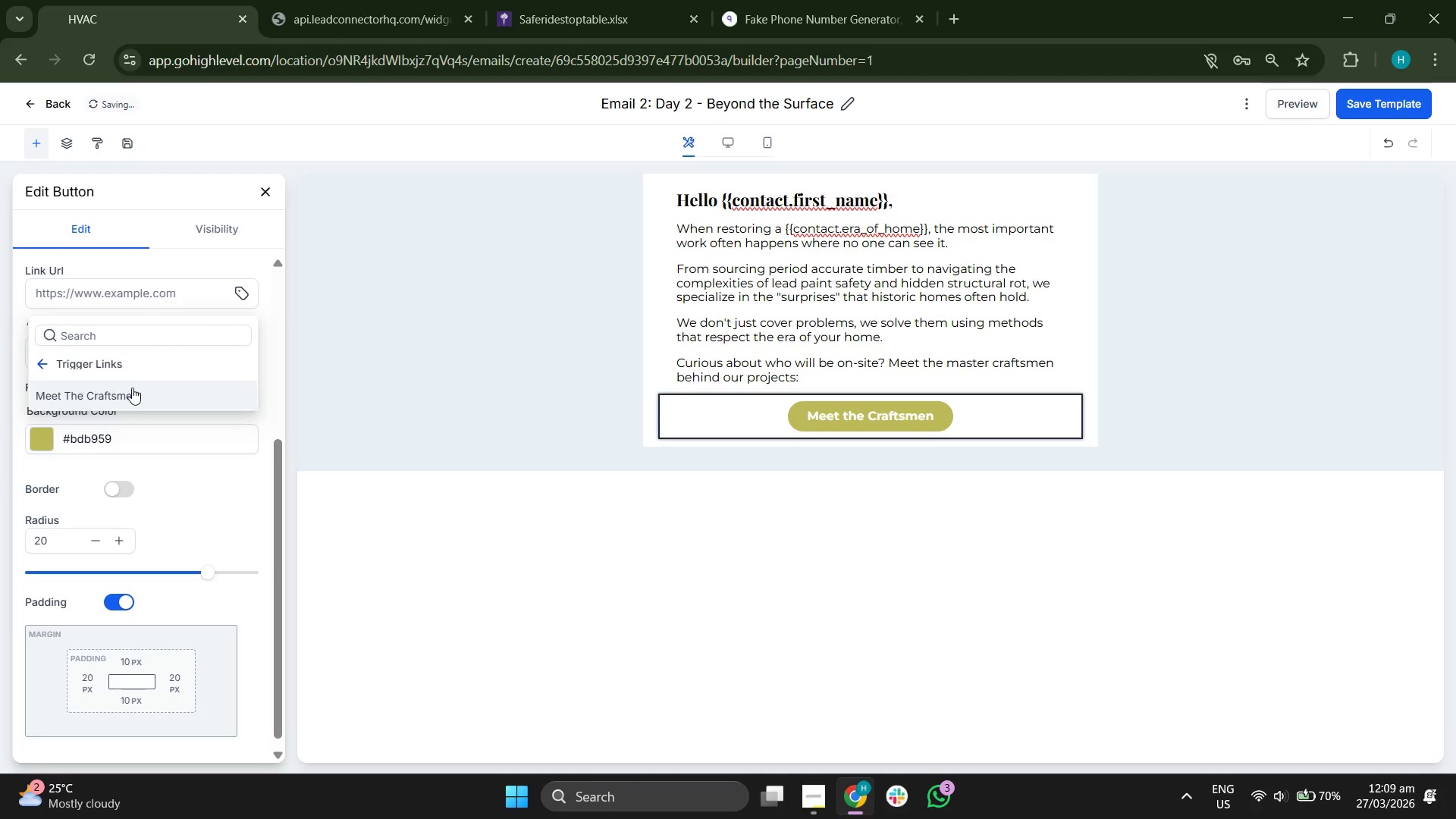 
left_click([134, 393])
 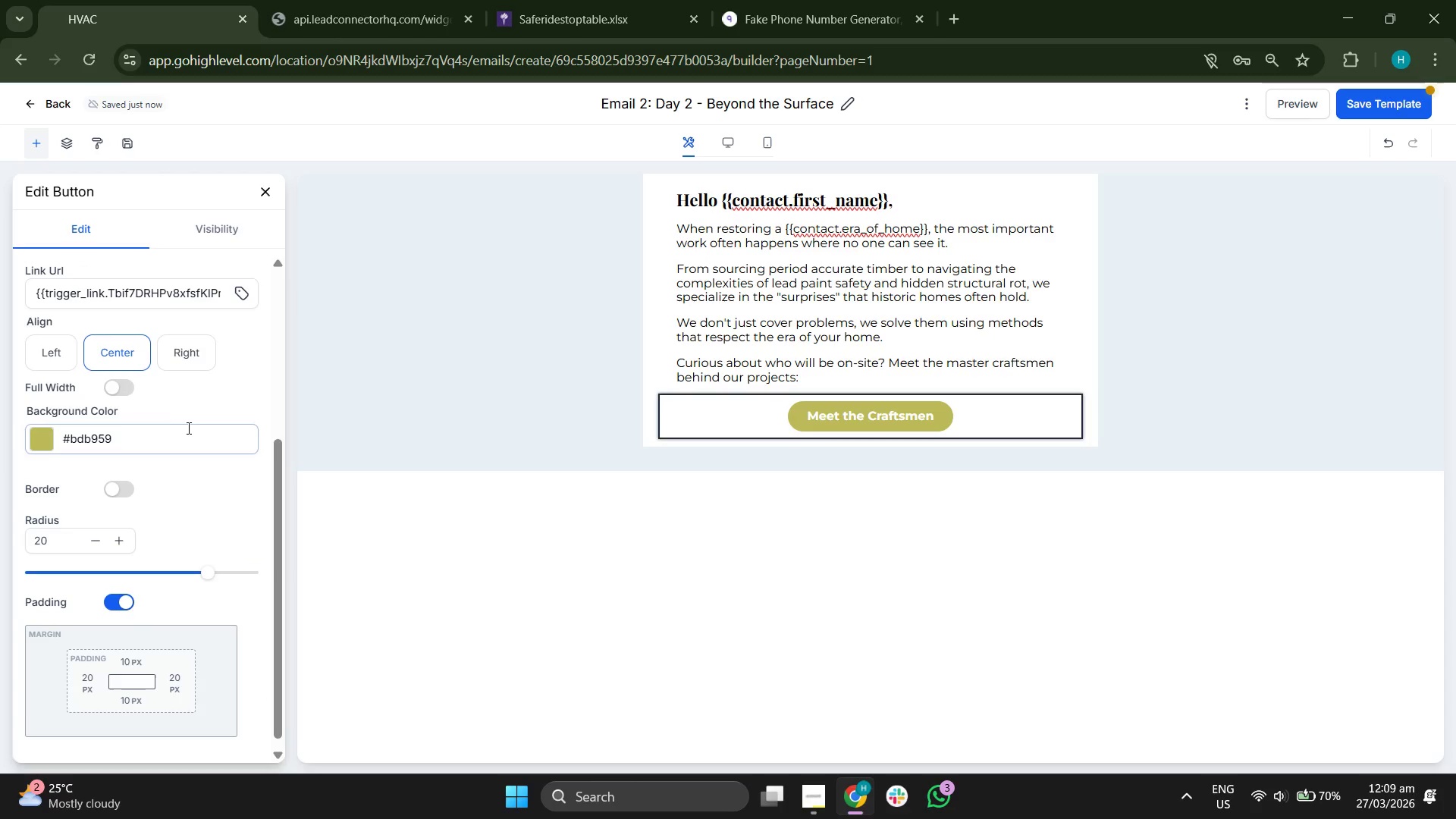 
scroll: coordinate [195, 429], scroll_direction: up, amount: 6.0
 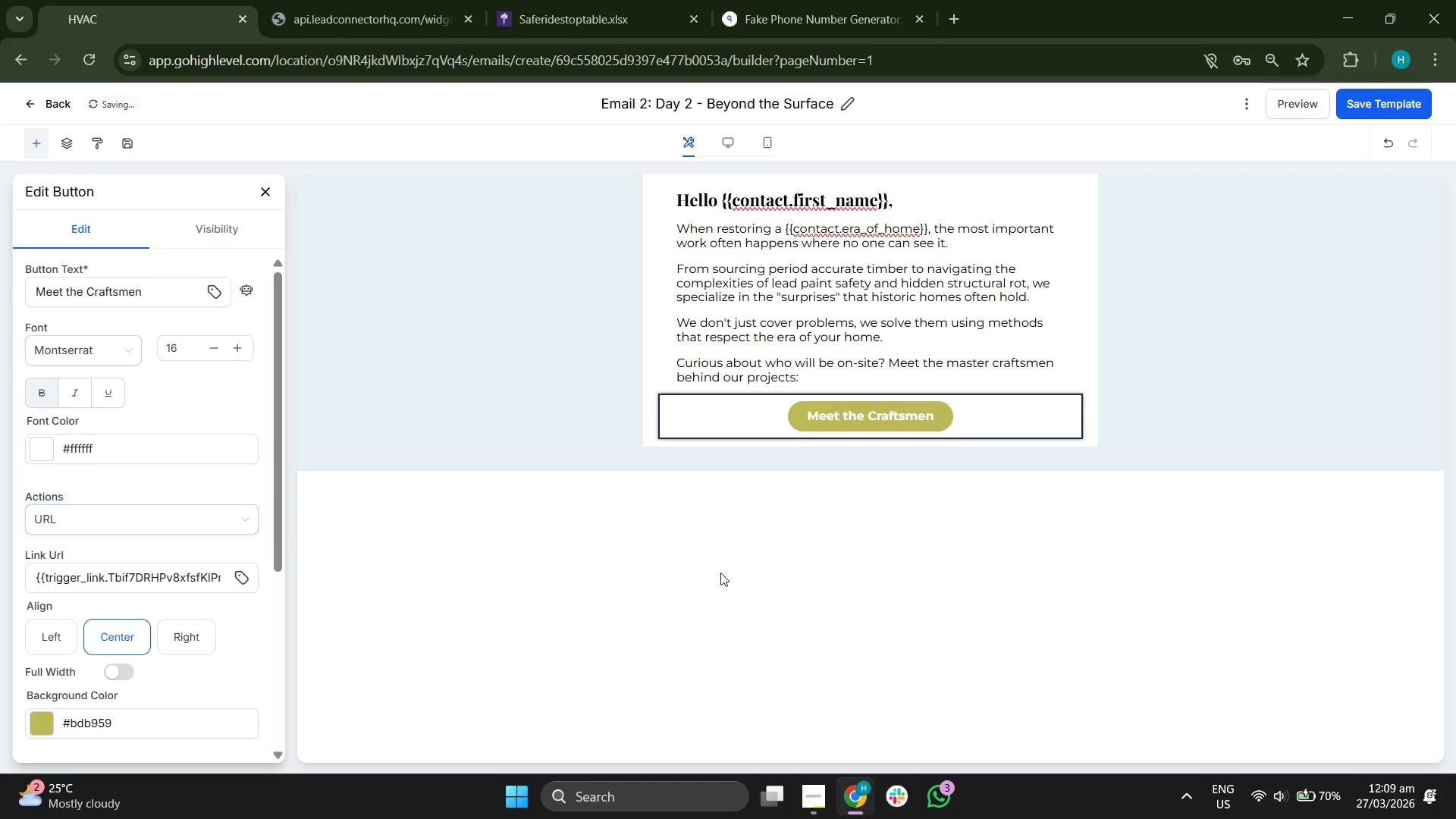 
left_click([1417, 105])
 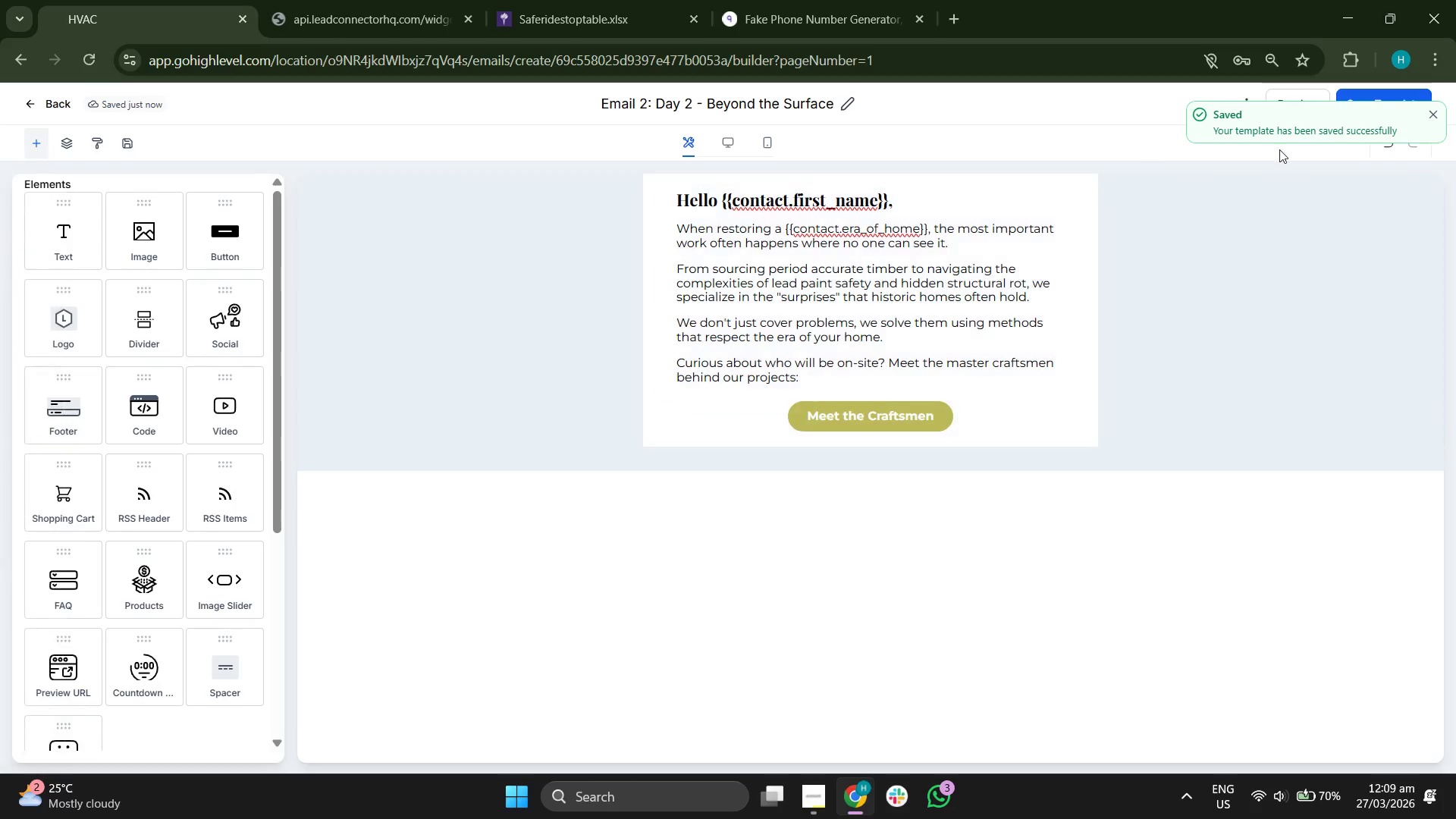 
left_click([1442, 118])
 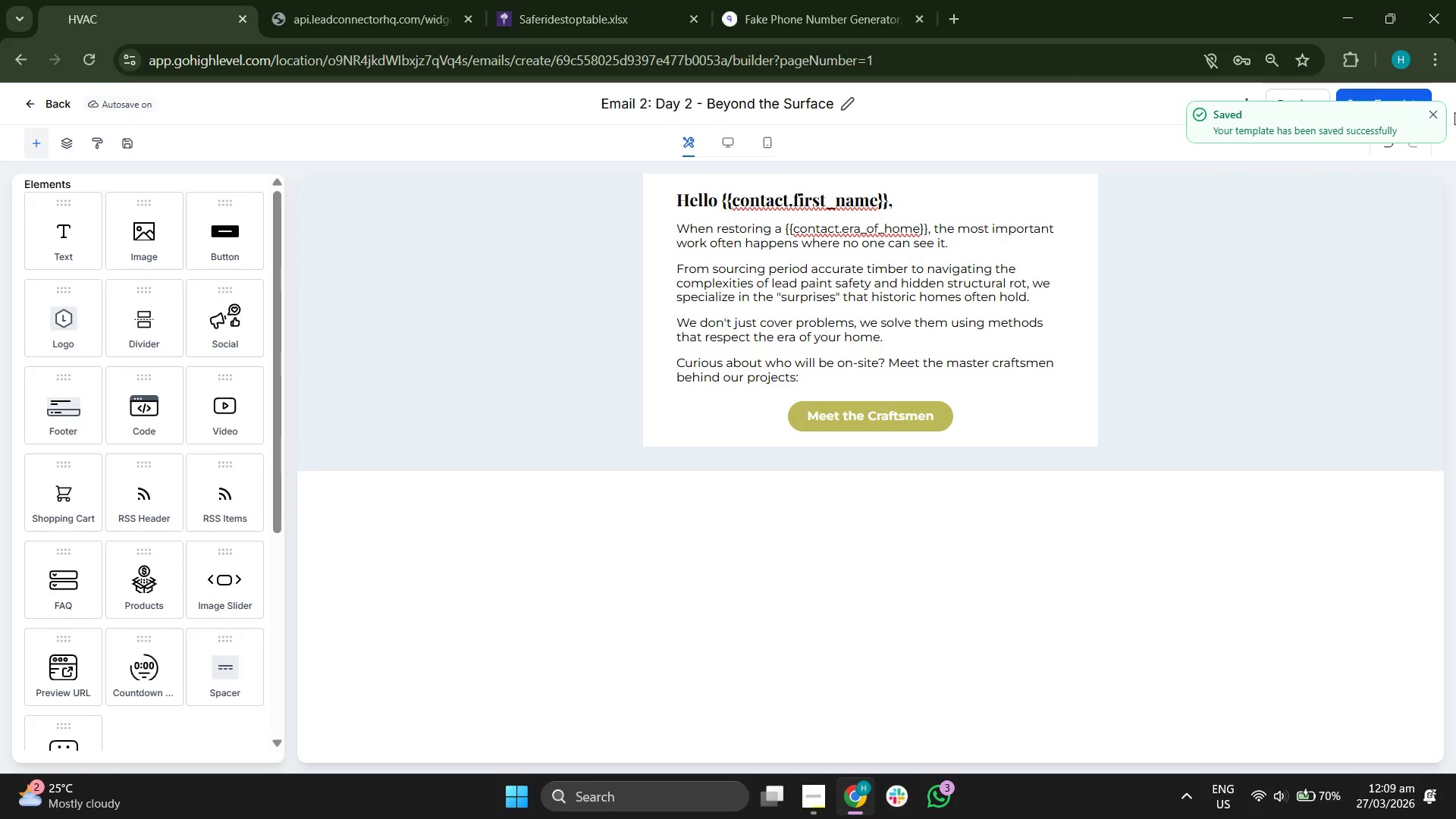 
left_click([1454, 112])
 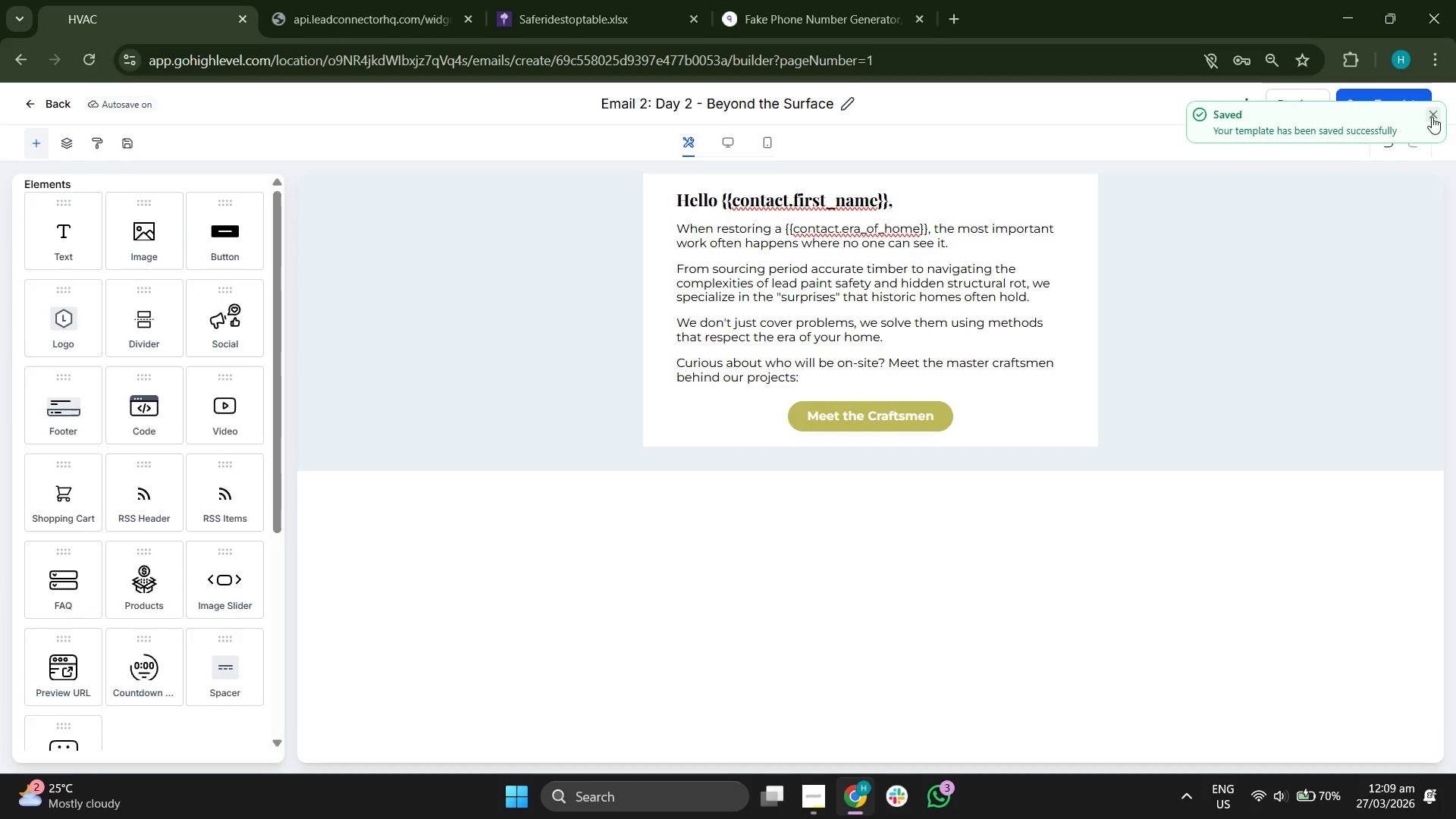 
triple_click([1431, 117])
 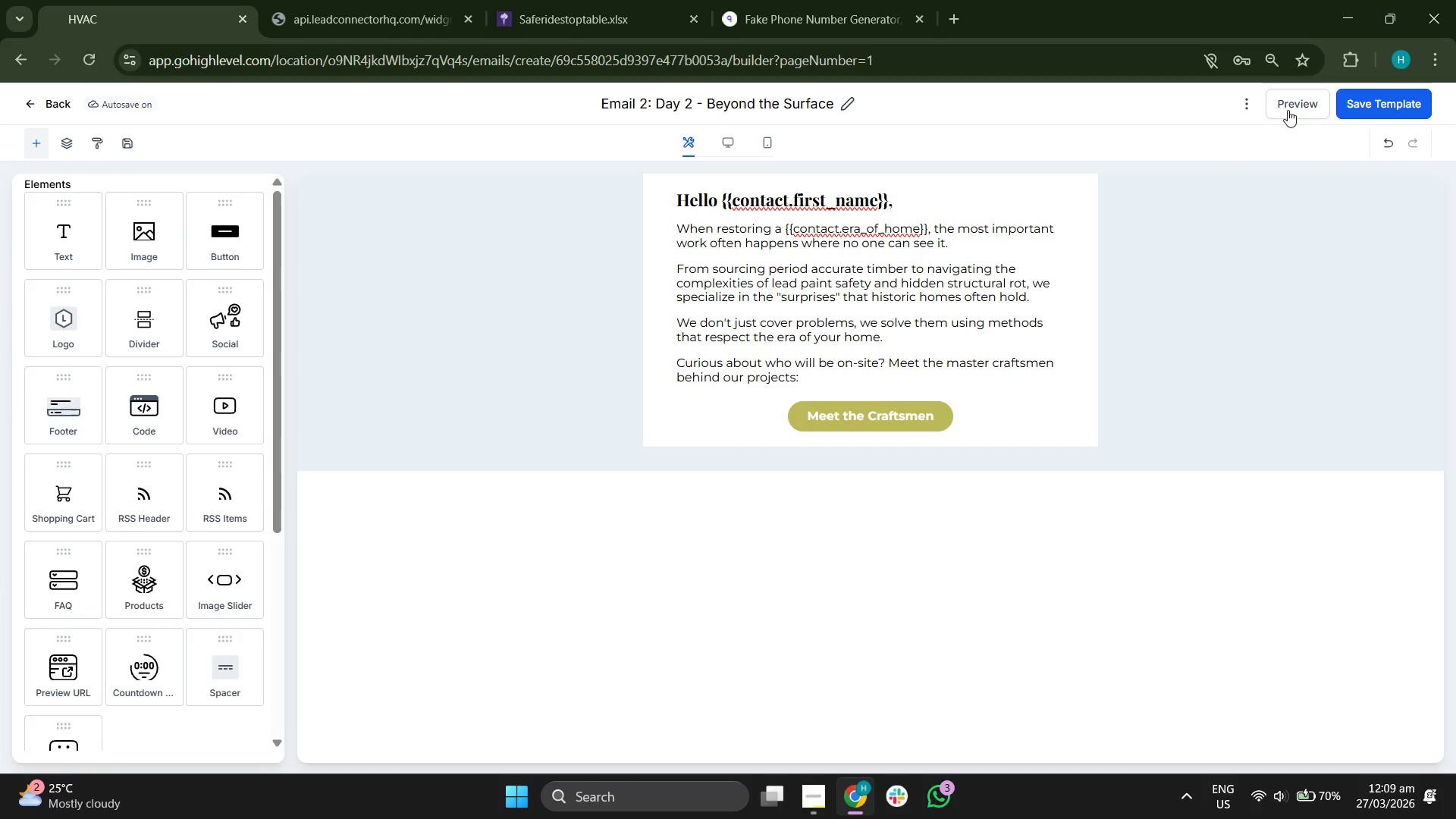 
left_click([1288, 110])
 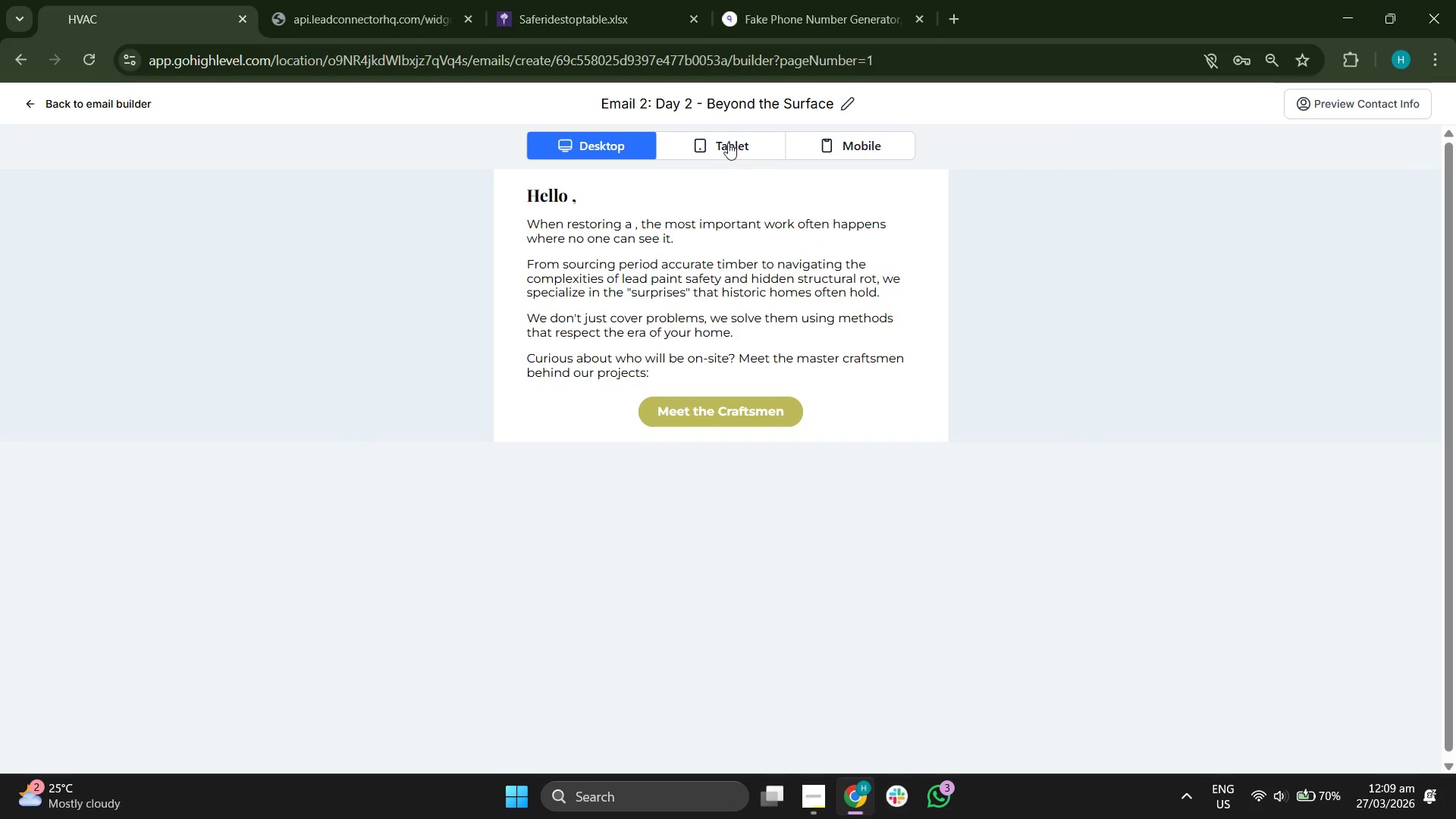 
double_click([850, 139])
 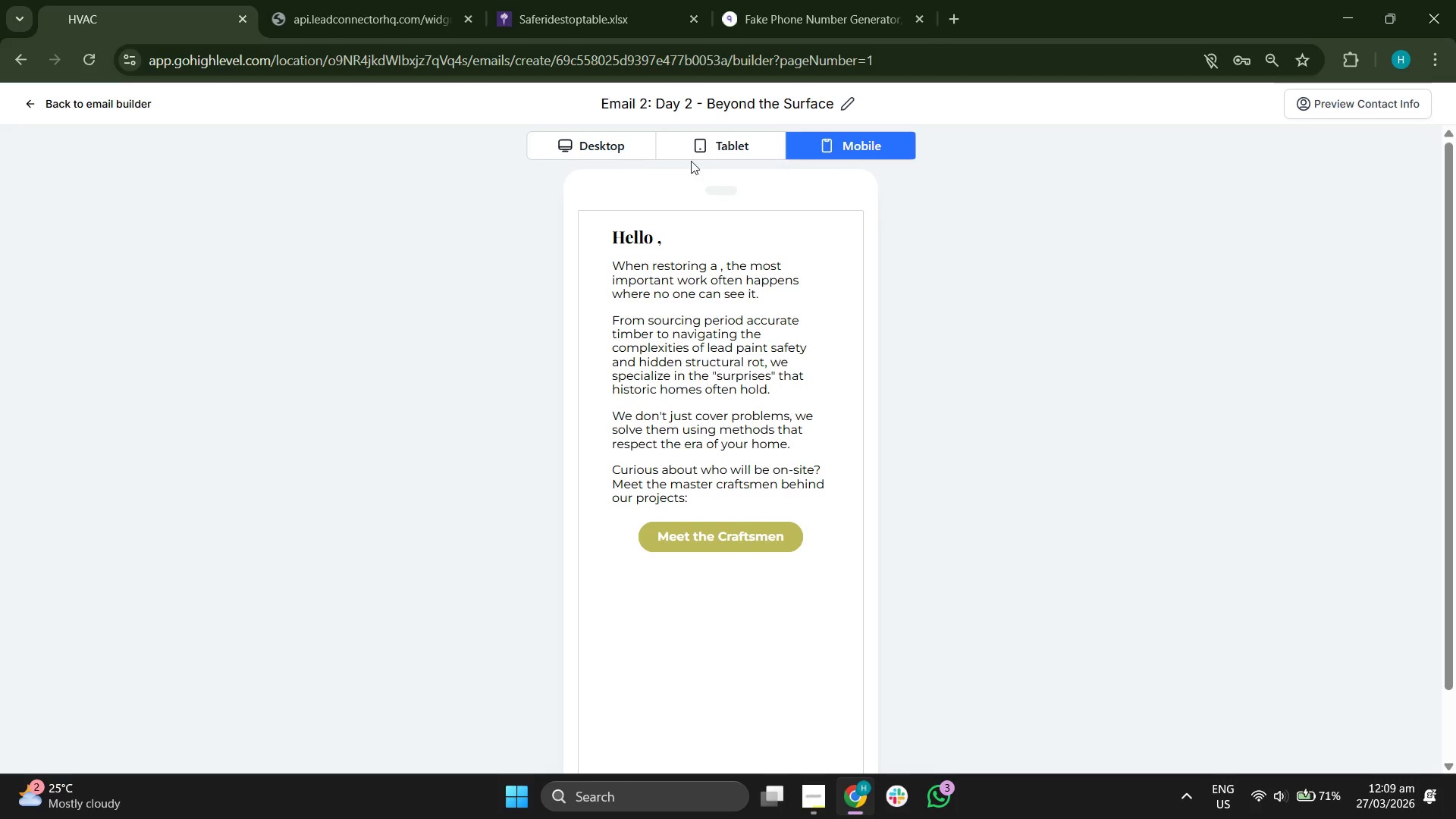 
left_click([604, 150])
 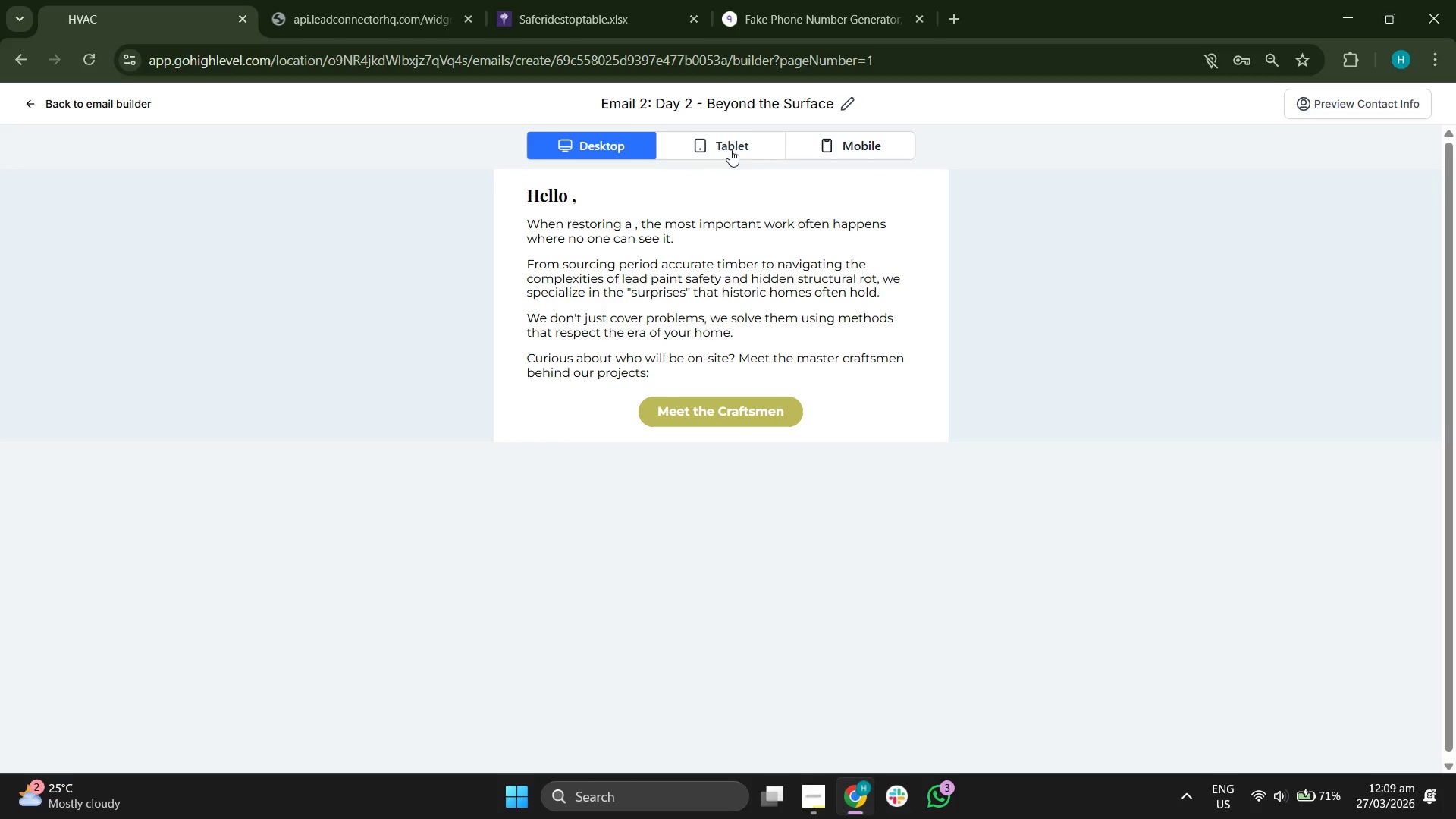 
left_click([732, 149])
 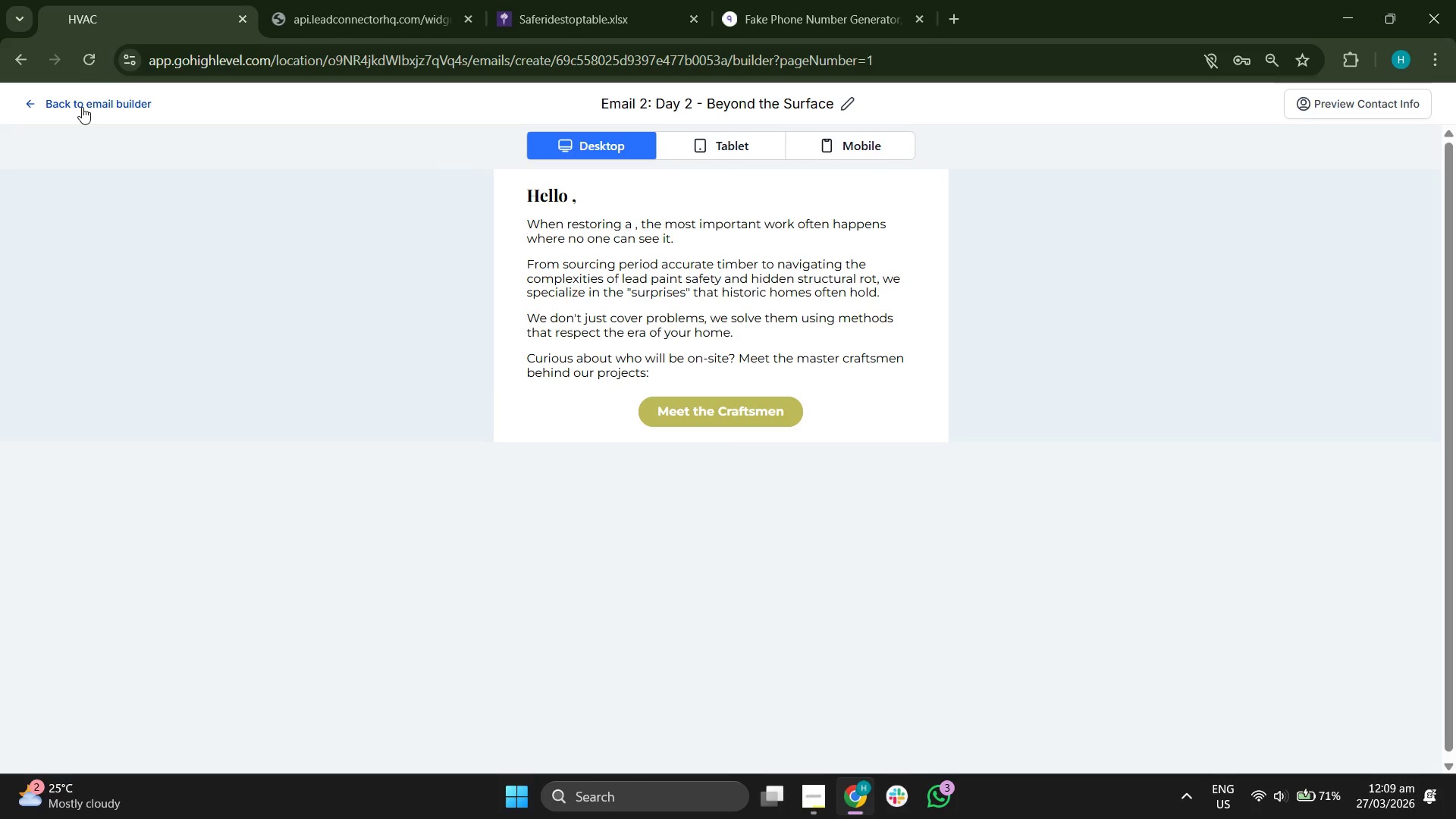 
left_click([82, 107])
 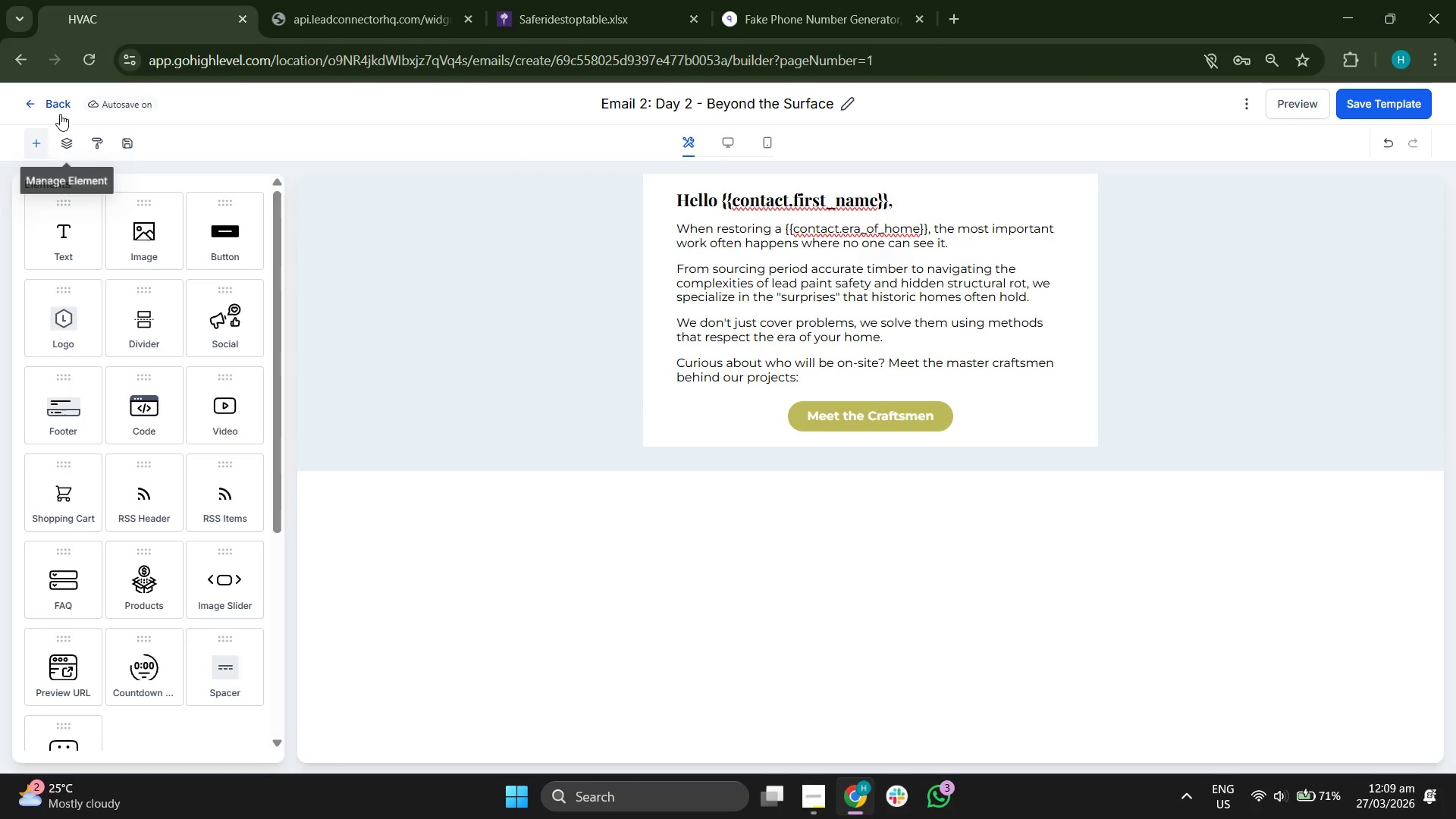 
left_click([54, 98])
 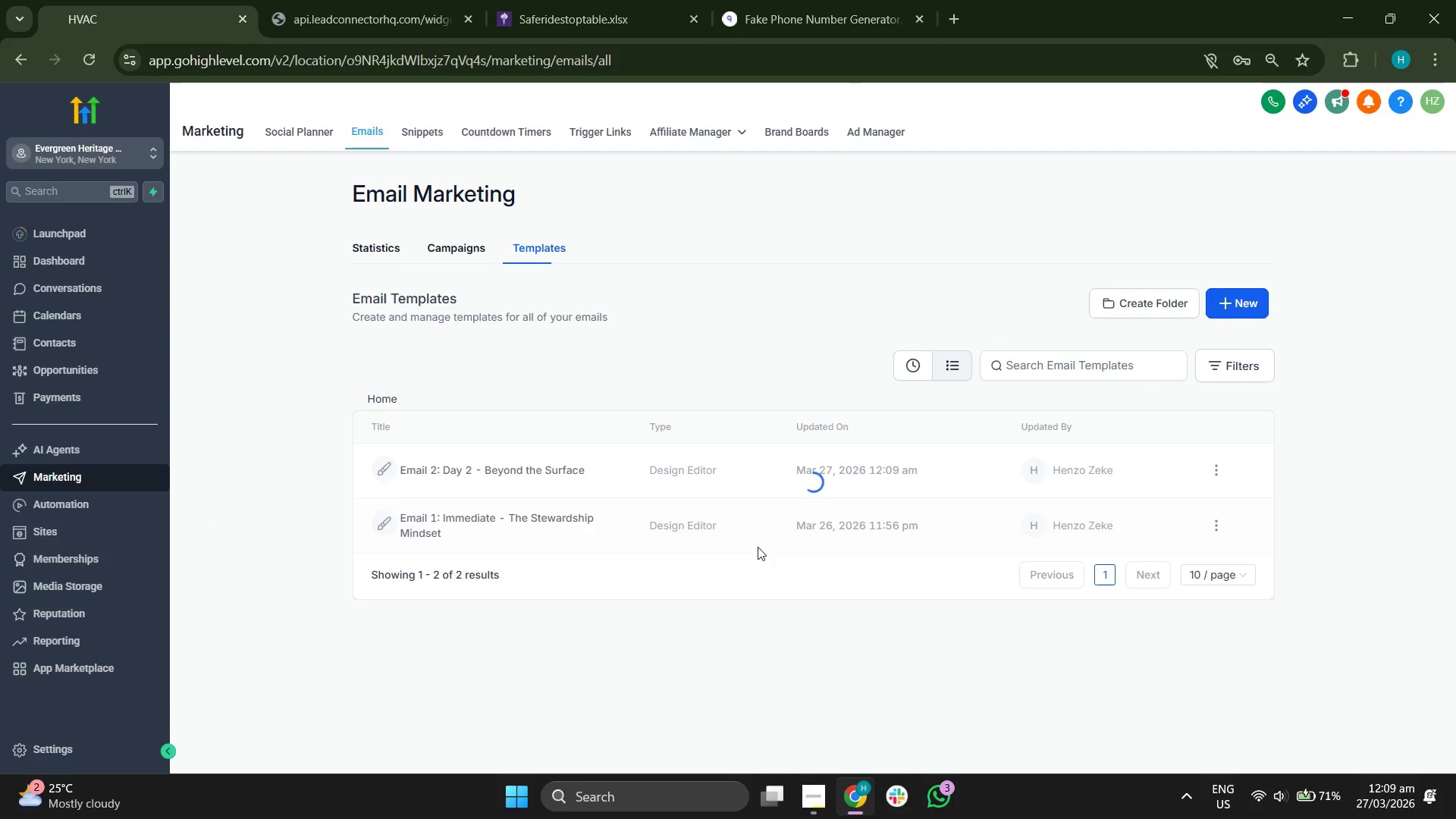 
left_click([434, 523])
 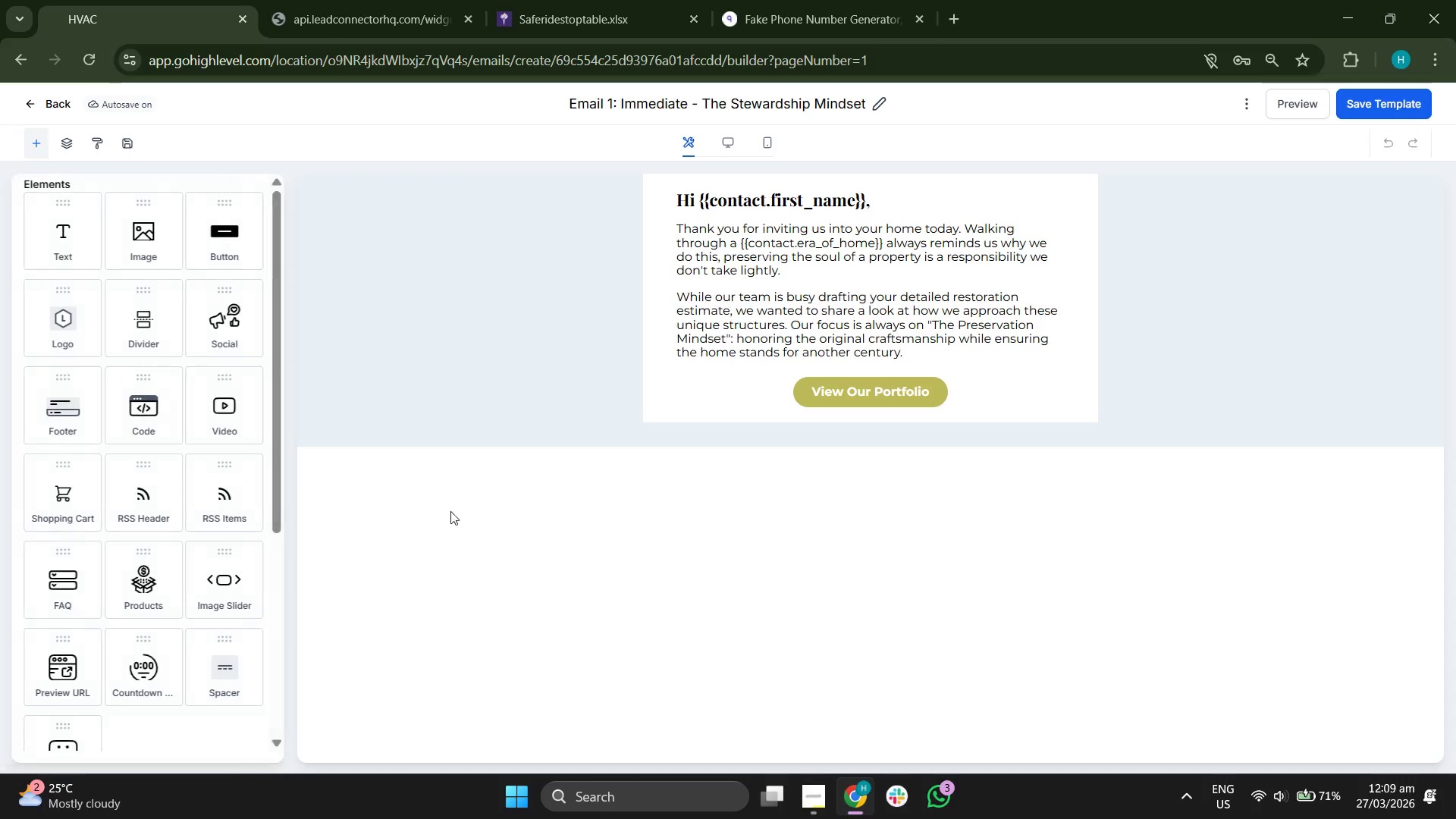 
left_click_drag(start_coordinate=[67, 254], to_coordinate=[783, 416])
 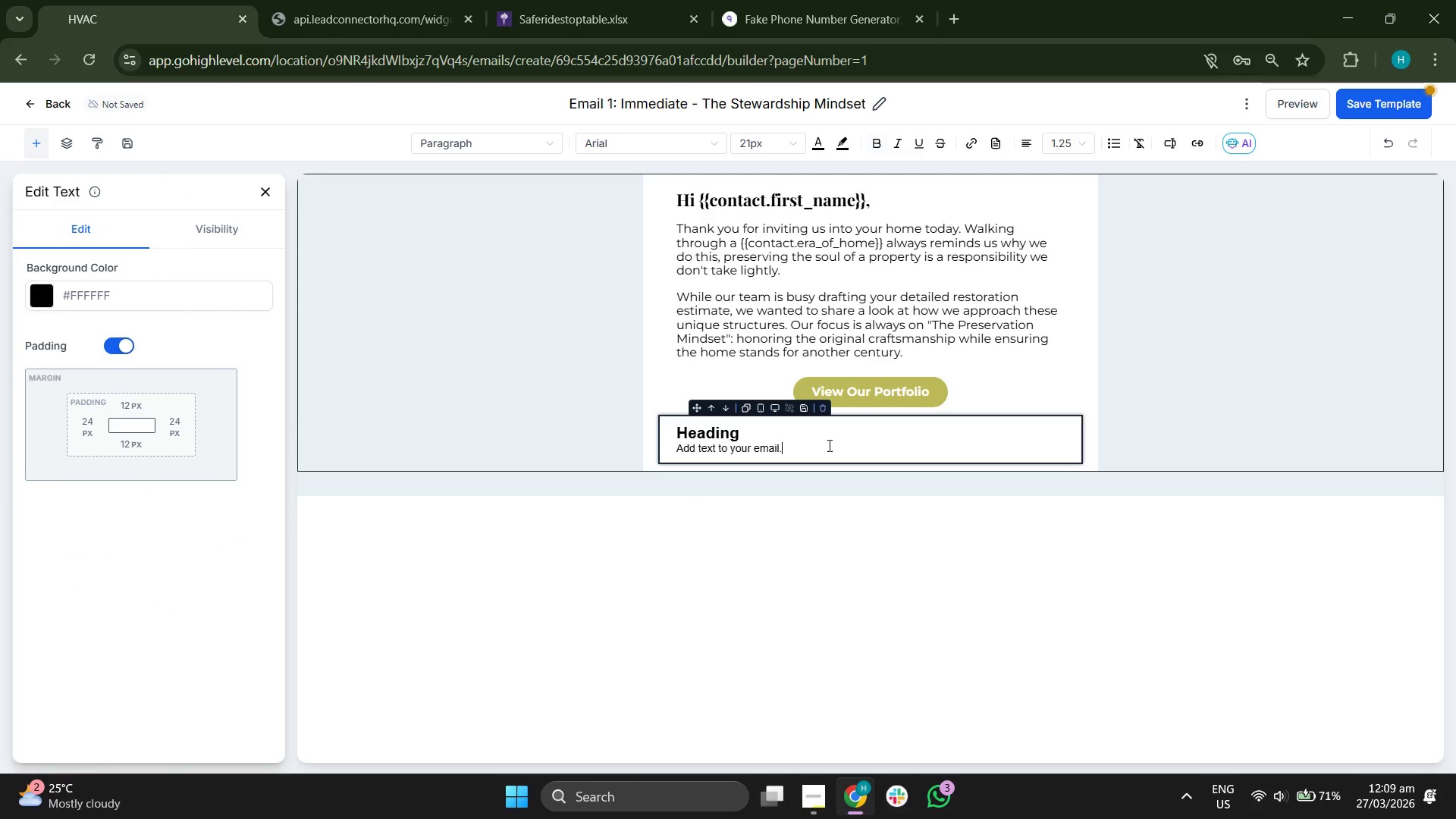 
key(Backspace)
 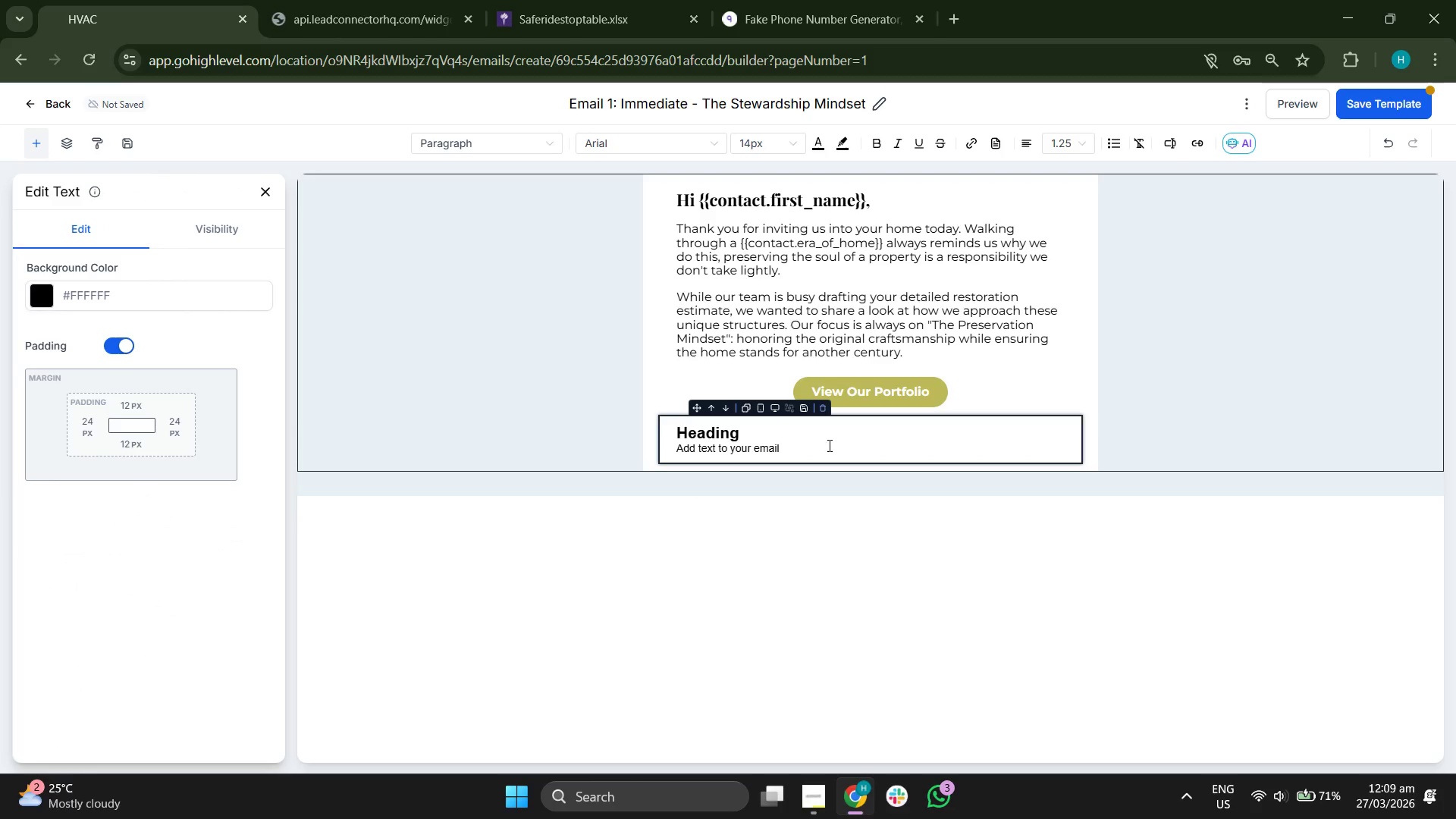 
key(Backspace)
 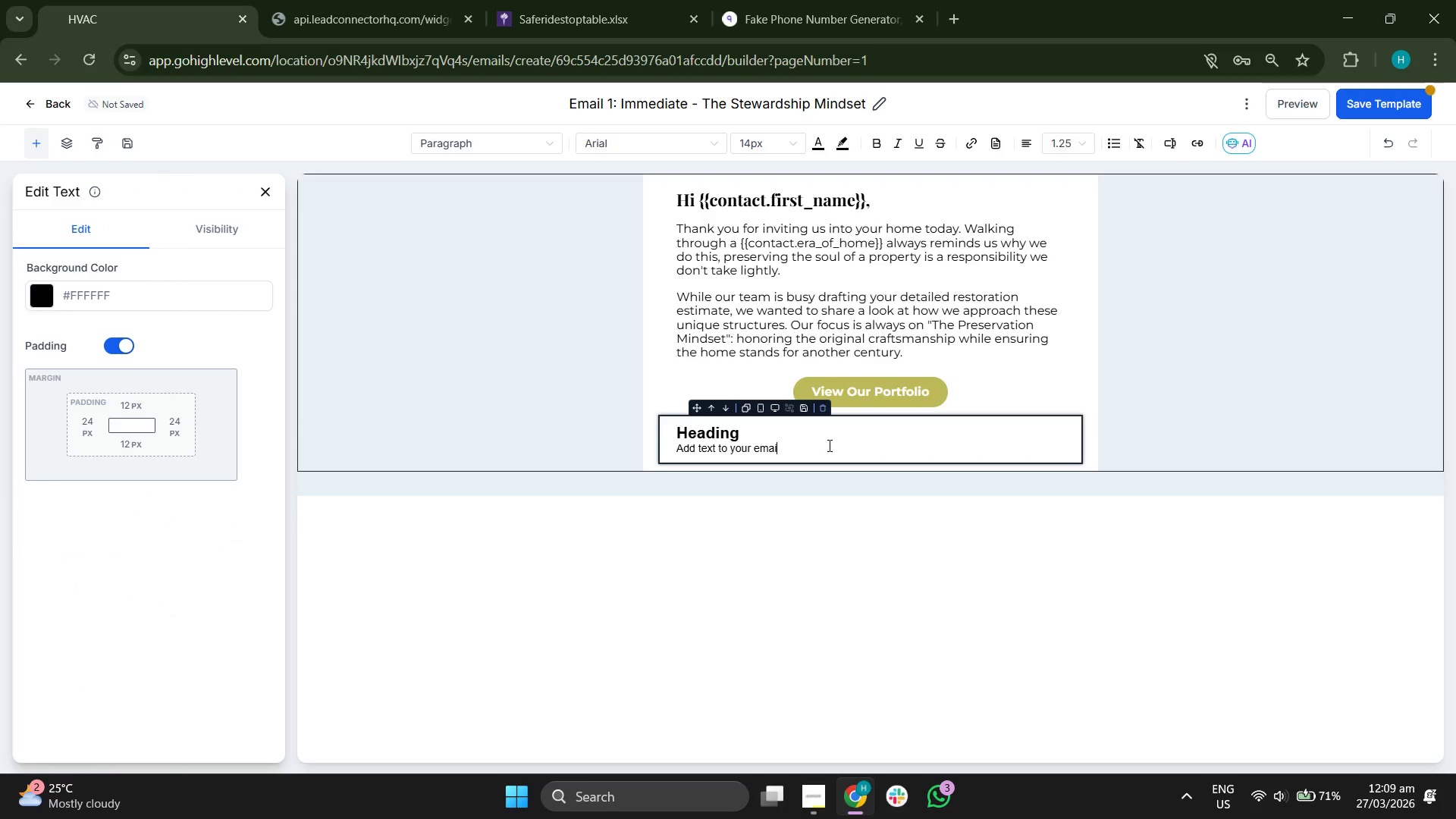 
key(Backspace)
 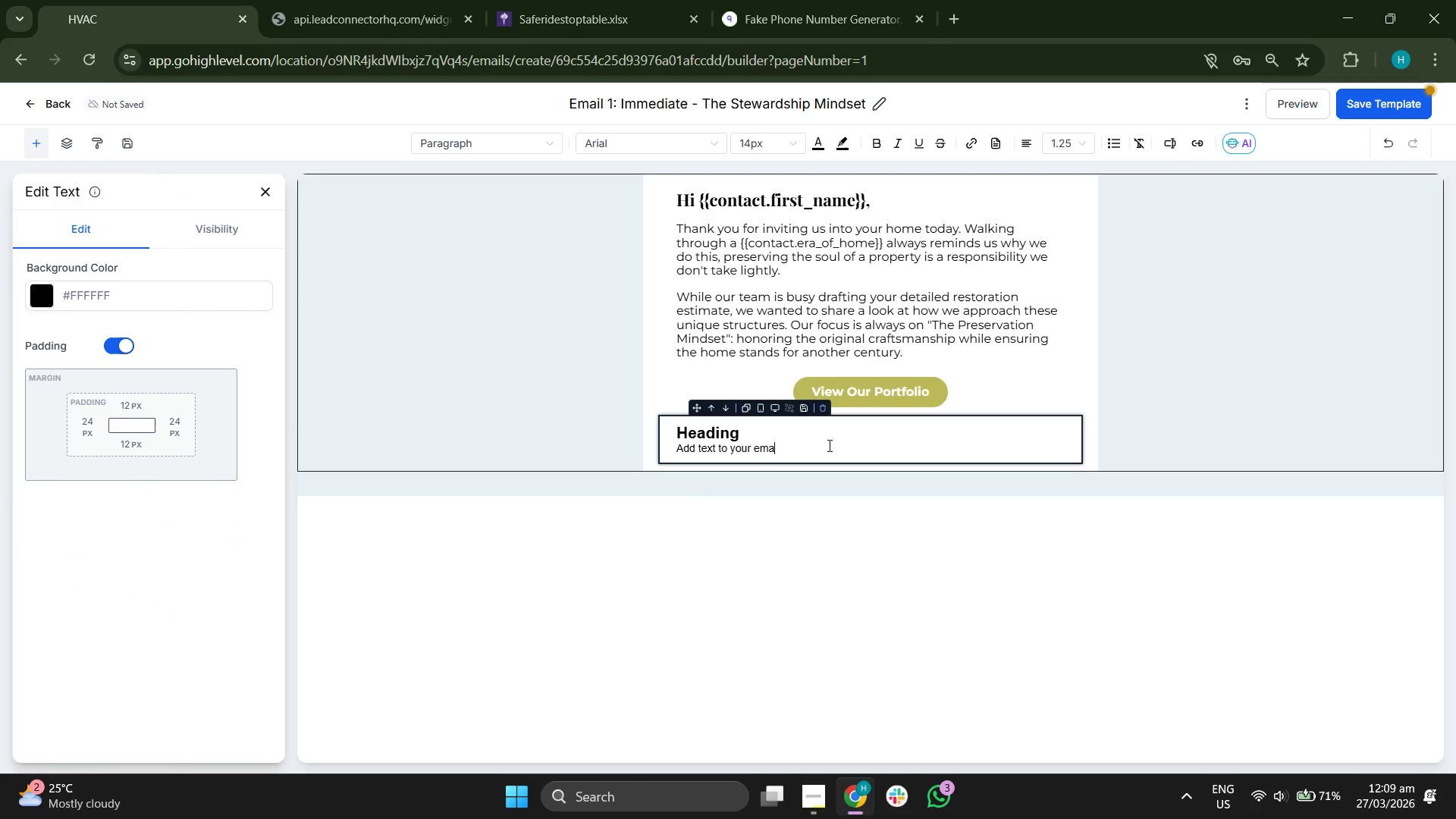 
key(Backspace)
 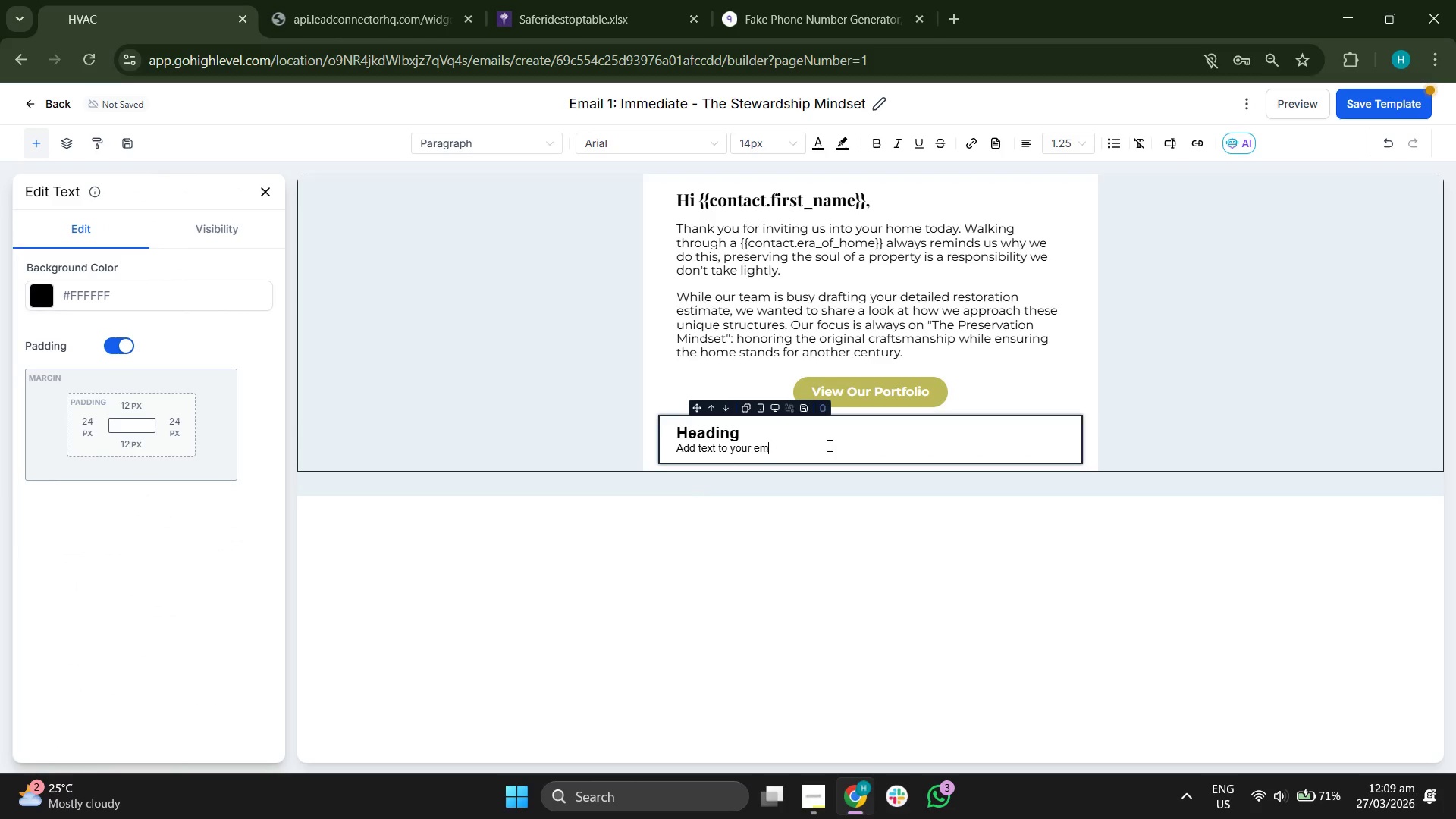 
key(Backspace)
 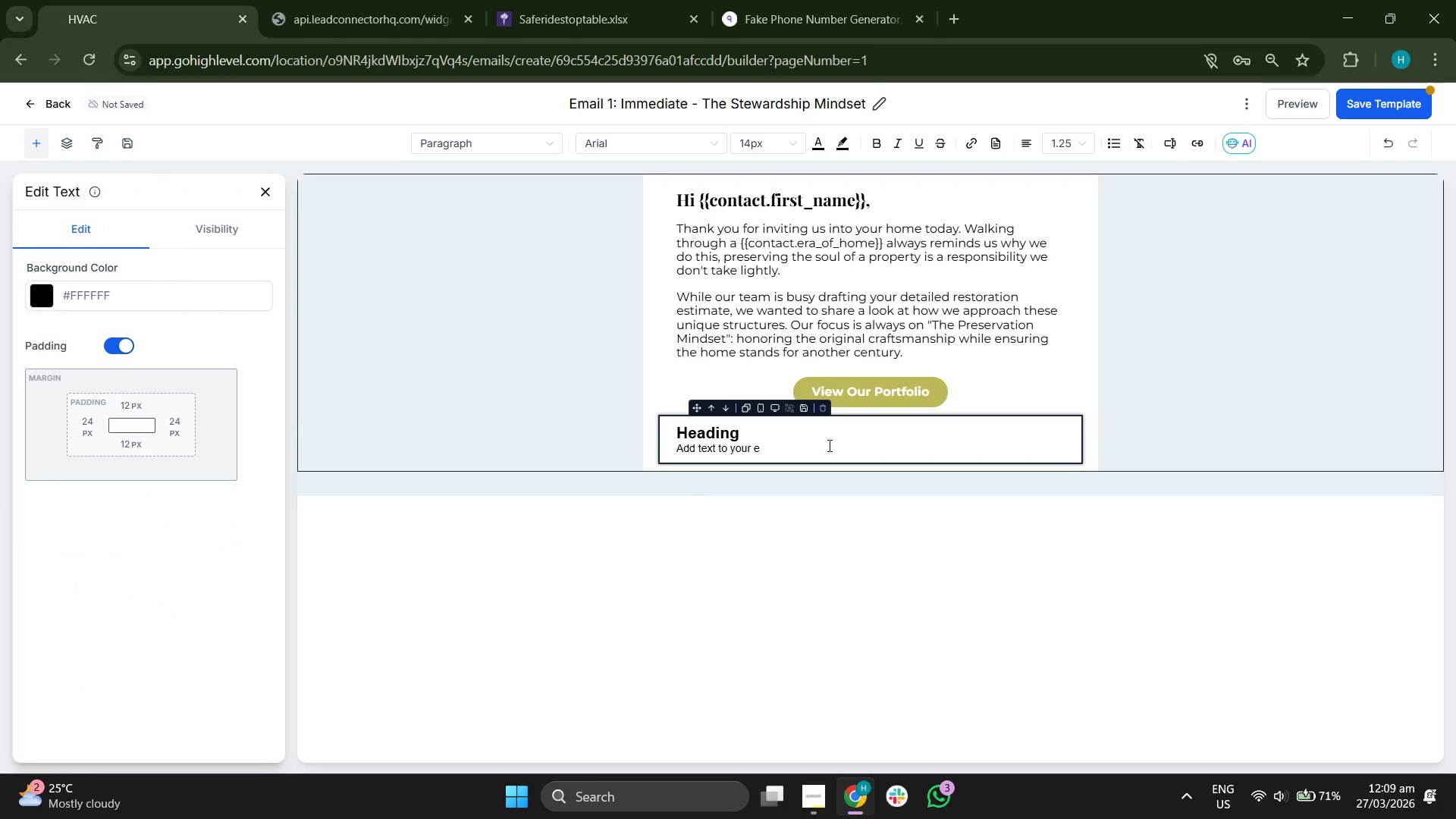 
hold_key(key=Backspace, duration=1.28)
 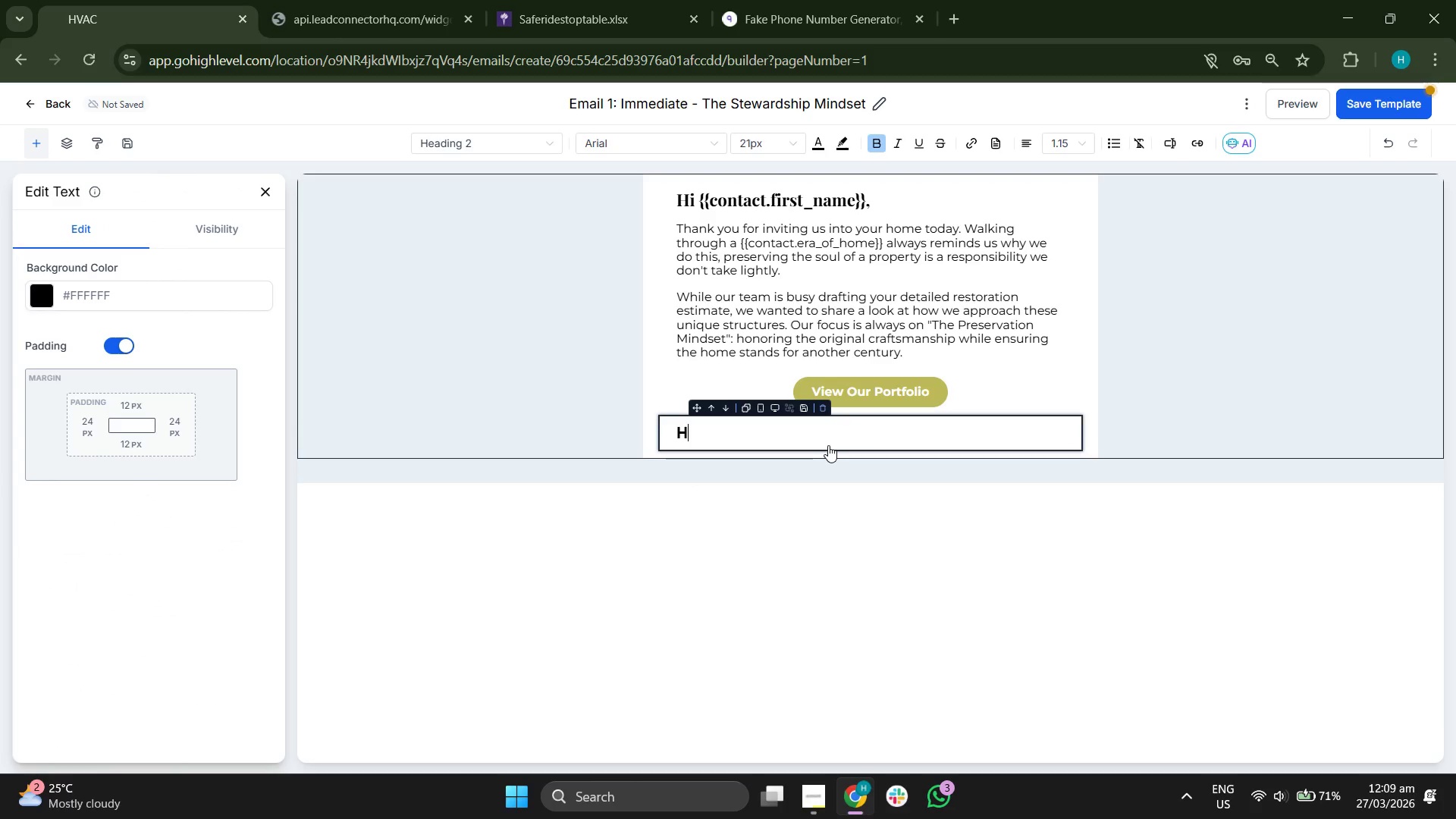 
key(Backspace)
 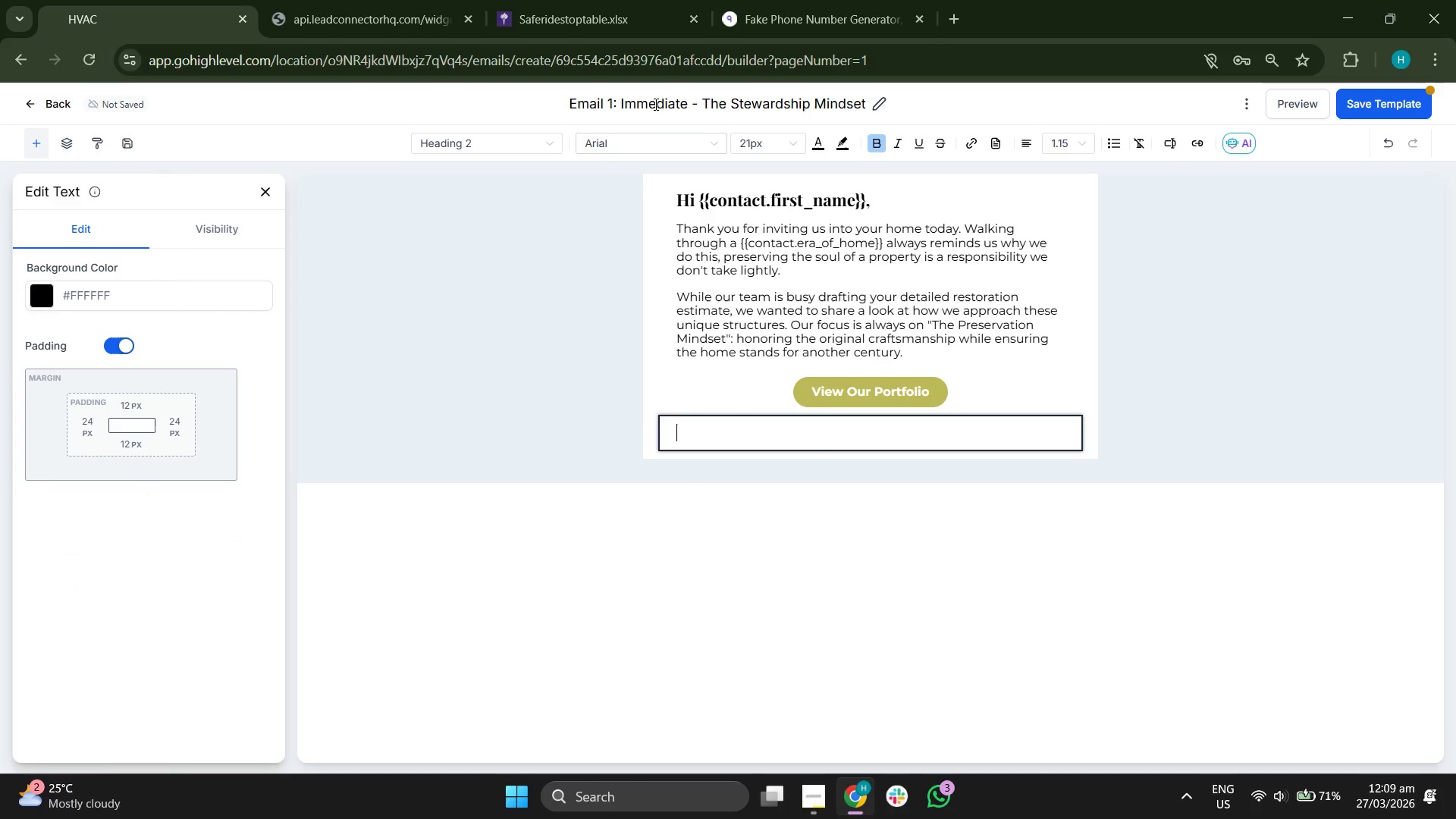 
left_click([649, 138])
 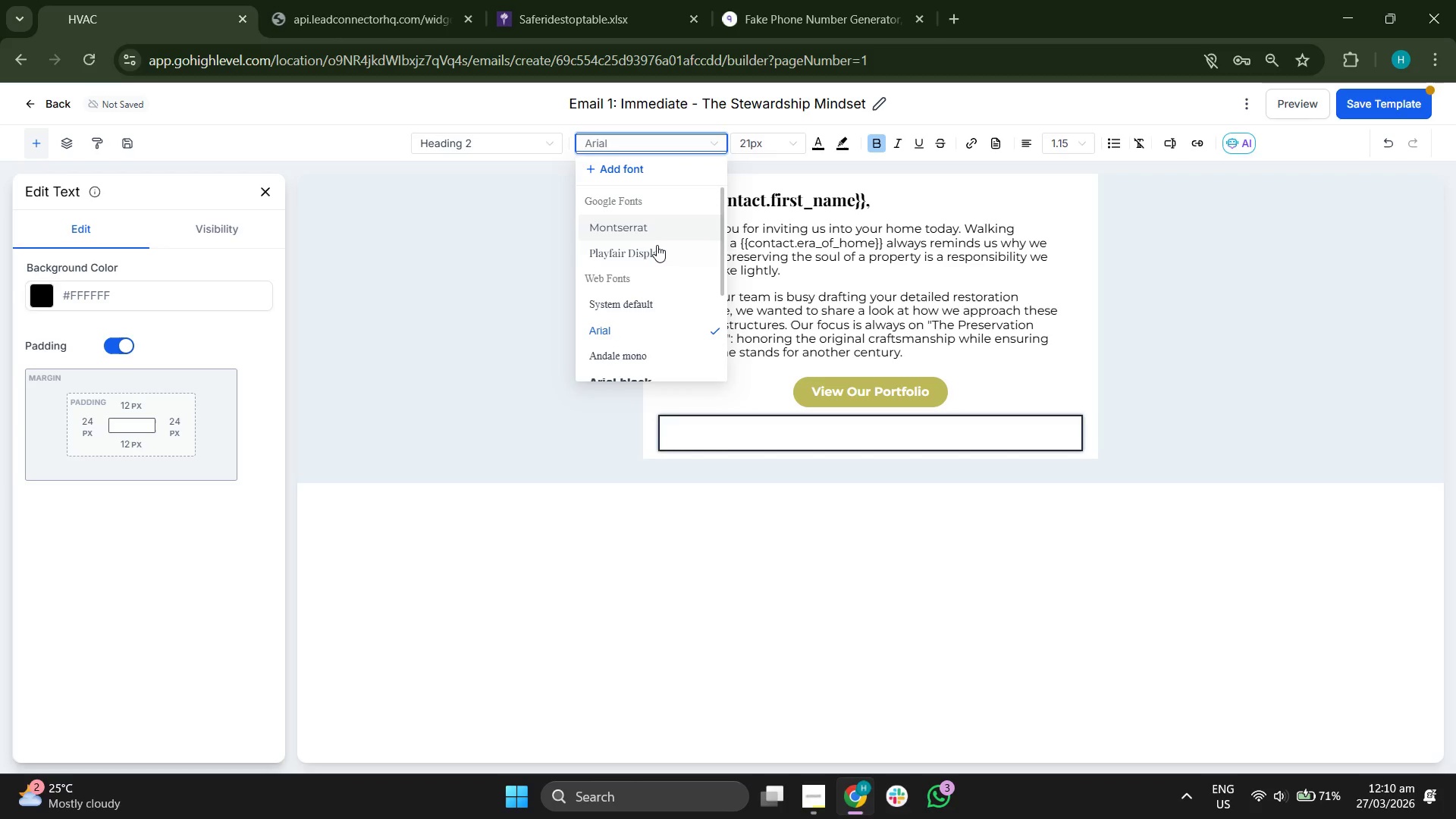 
left_click([657, 228])
 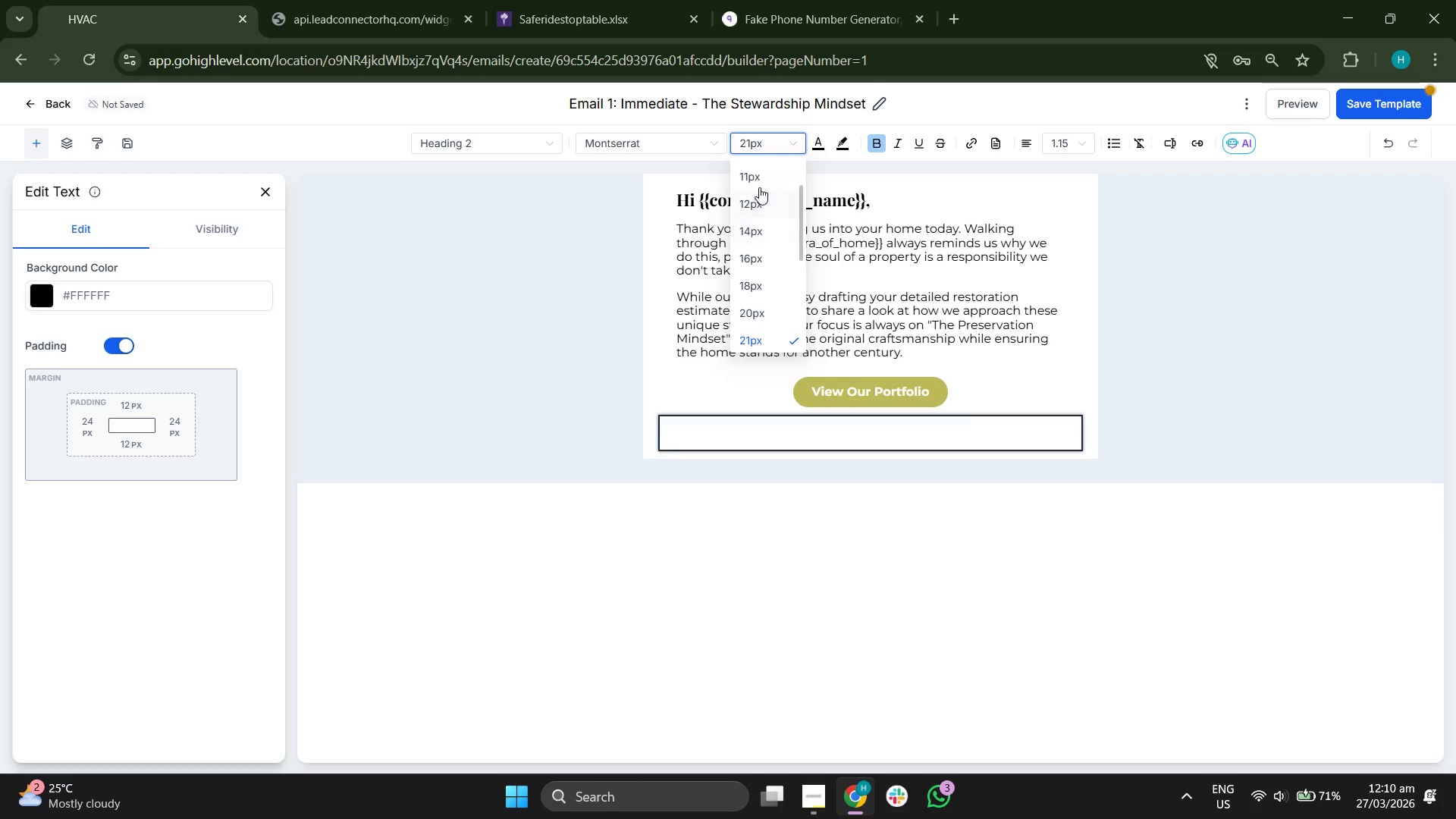 
left_click([767, 252])
 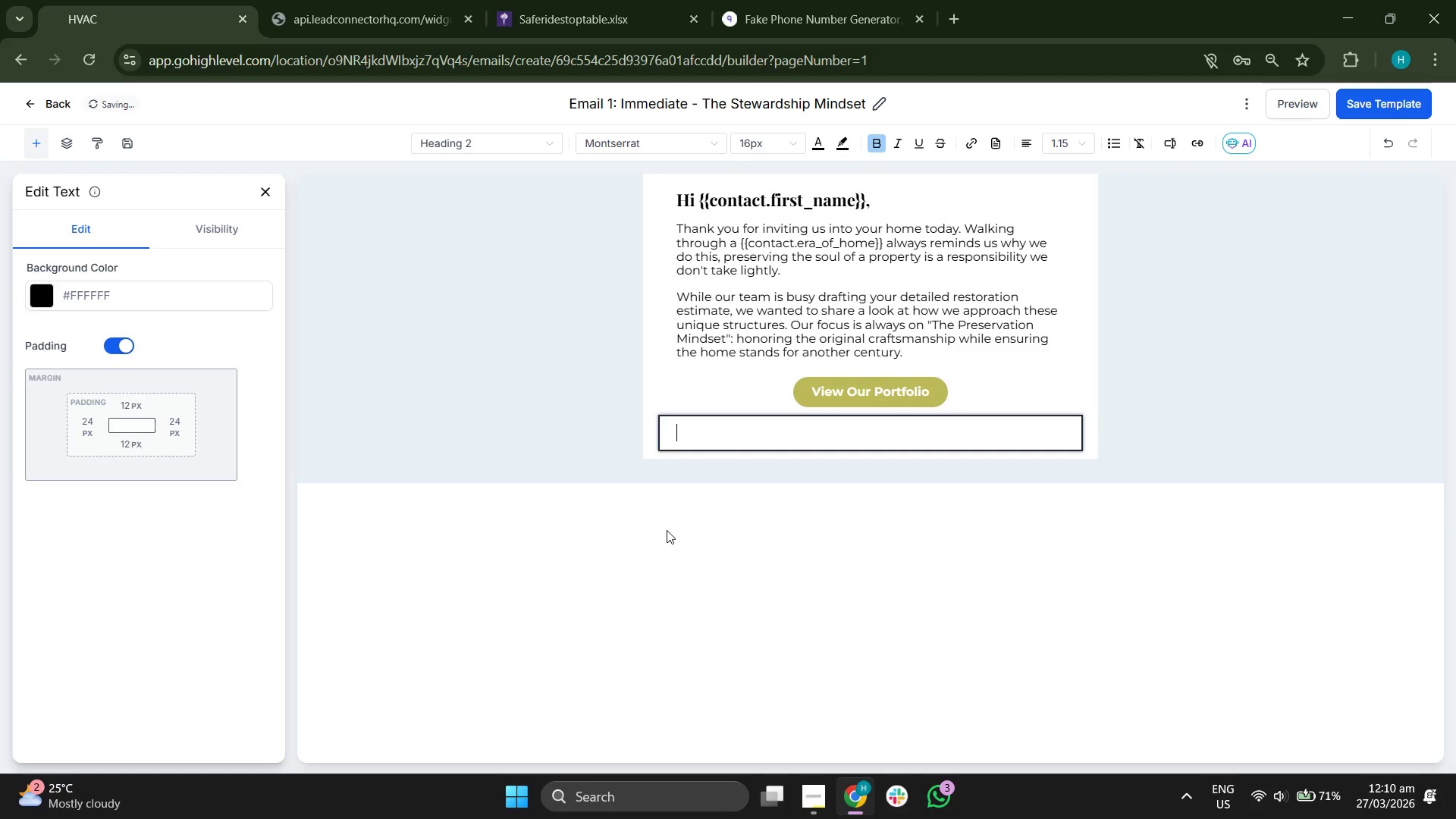 
wait(5.94)
 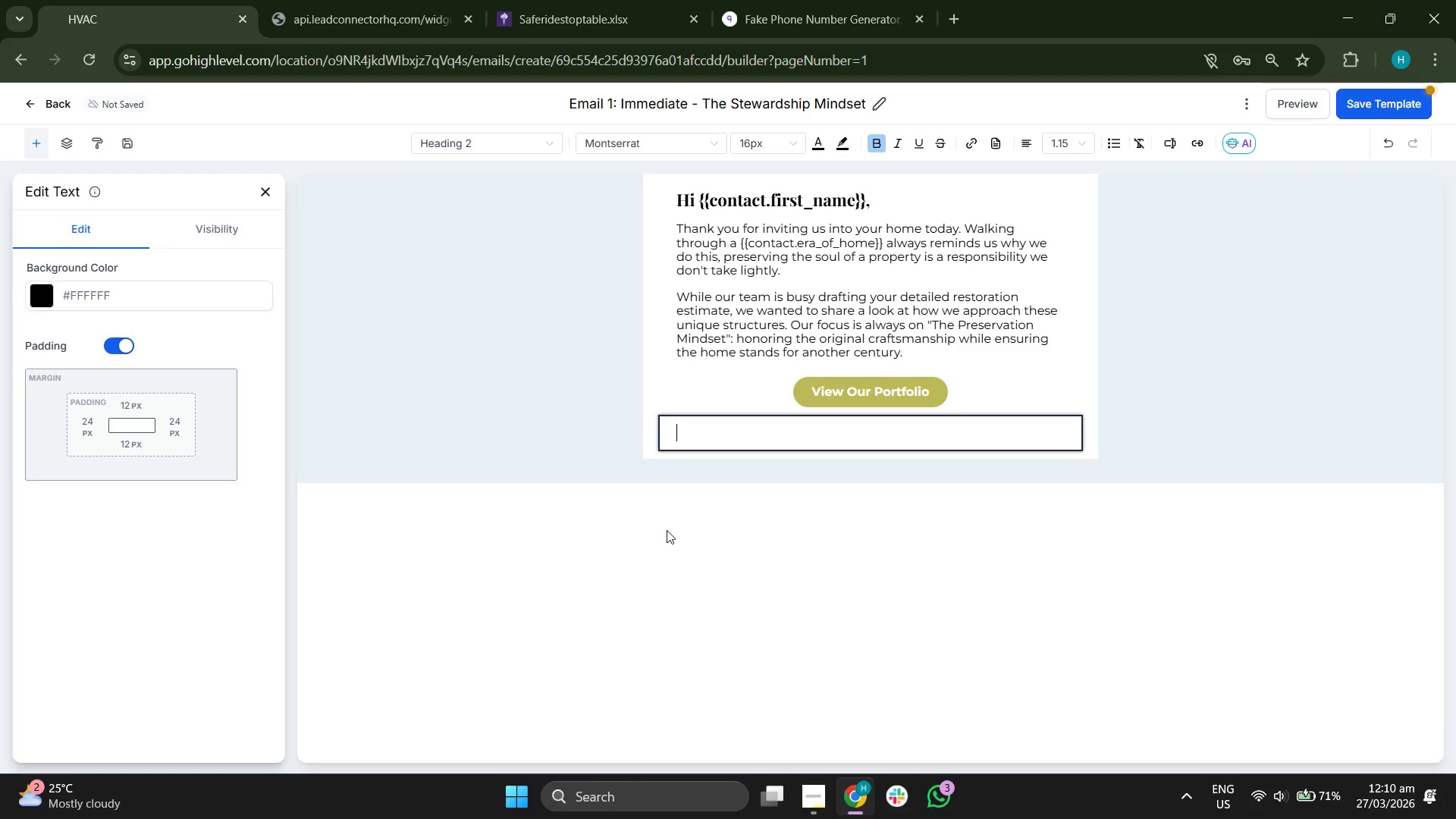 
type(Talk)
key(Backspace)
key(Backspace)
key(Backspace)
key(Backspace)
 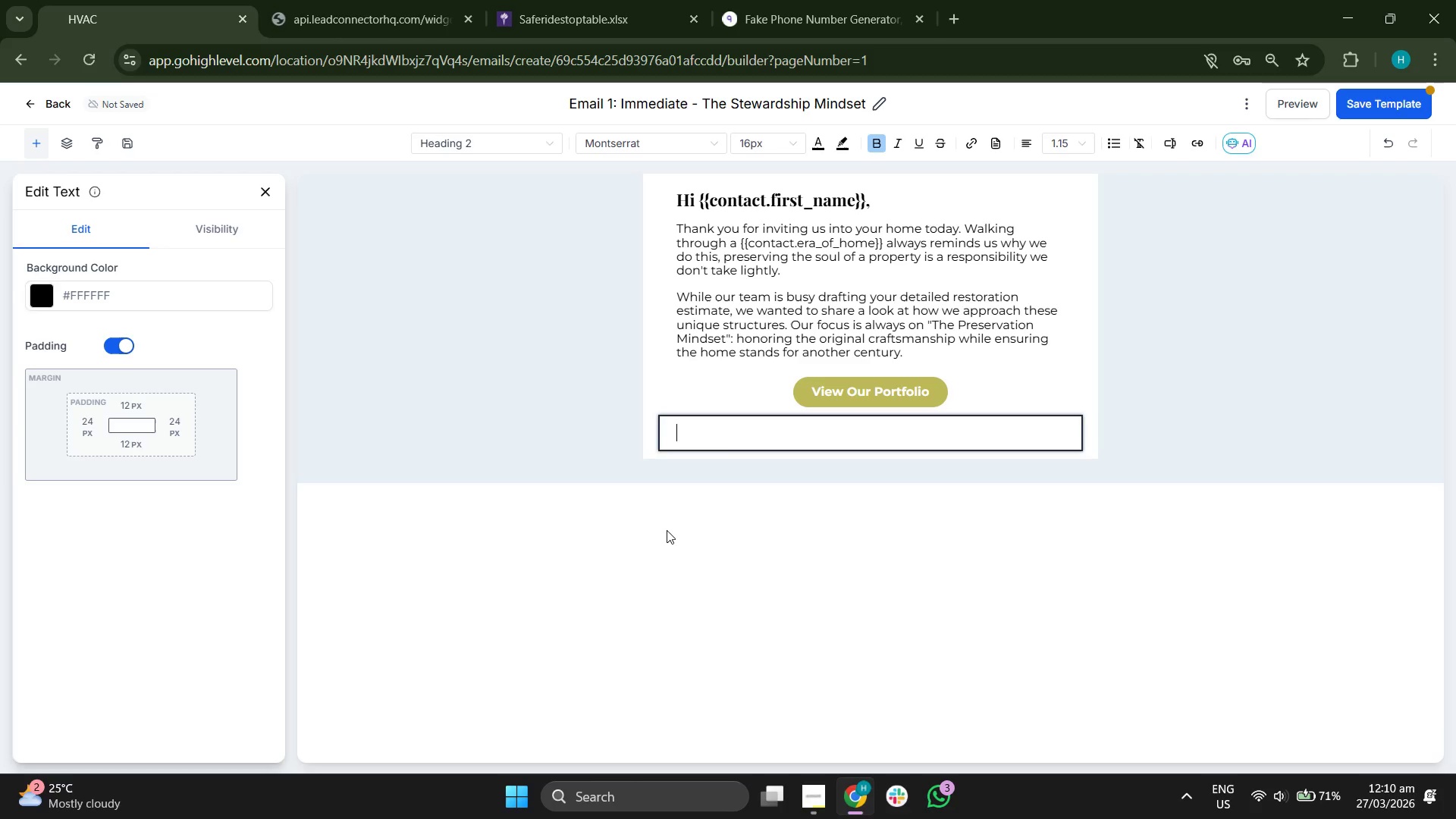 
key(Control+B)
 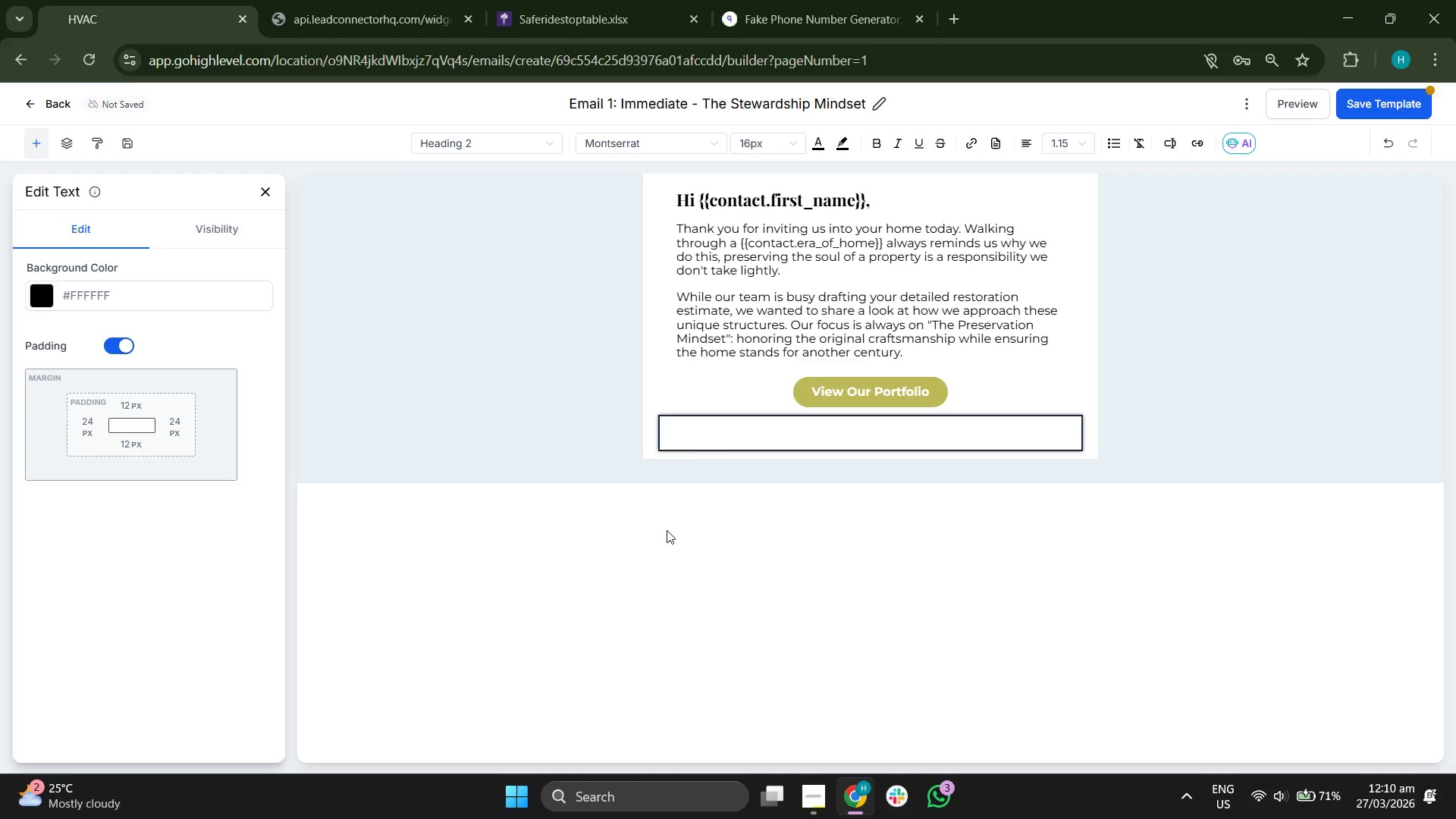 
type(Talk soon,)
 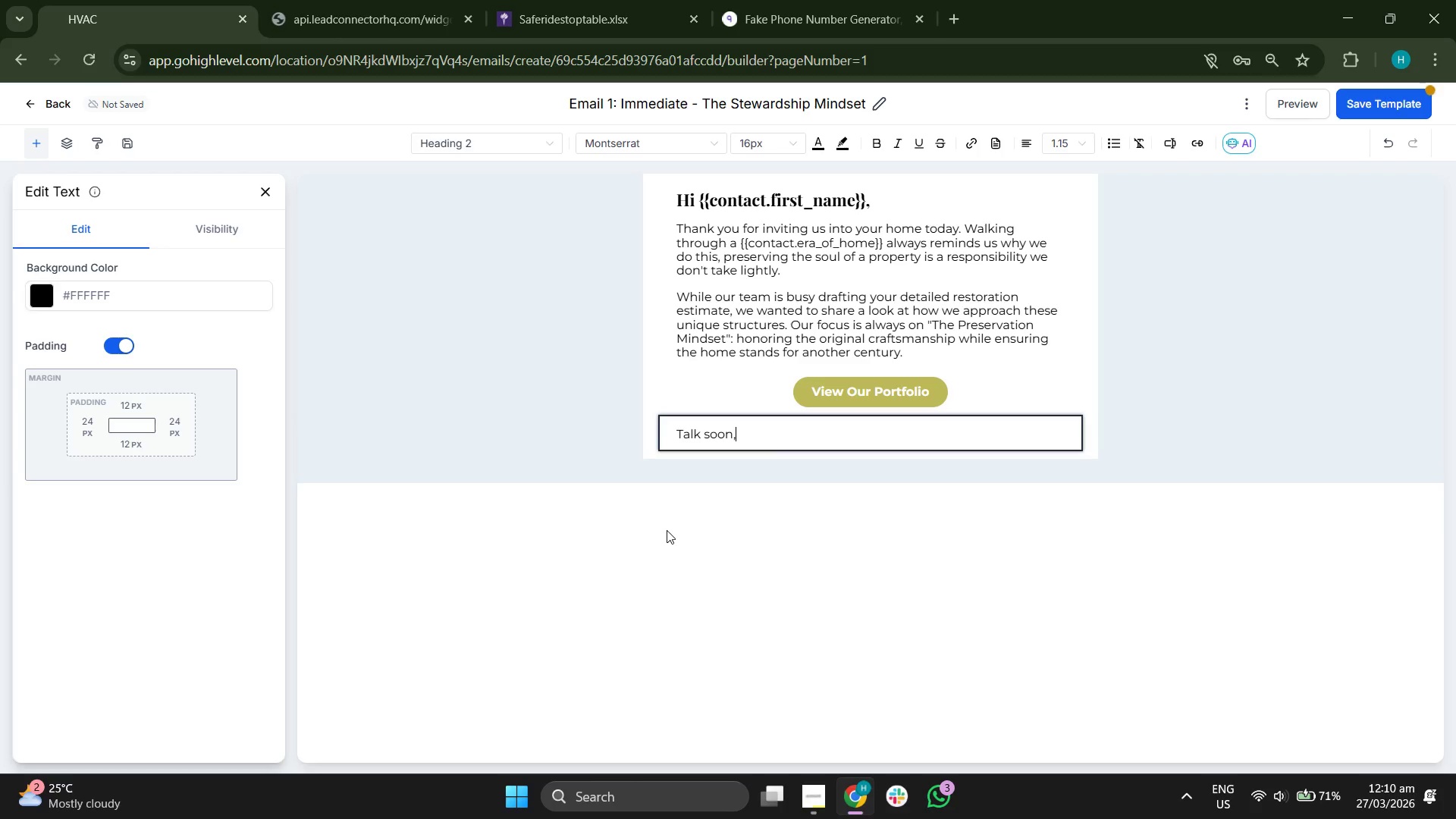 
key(Enter)
 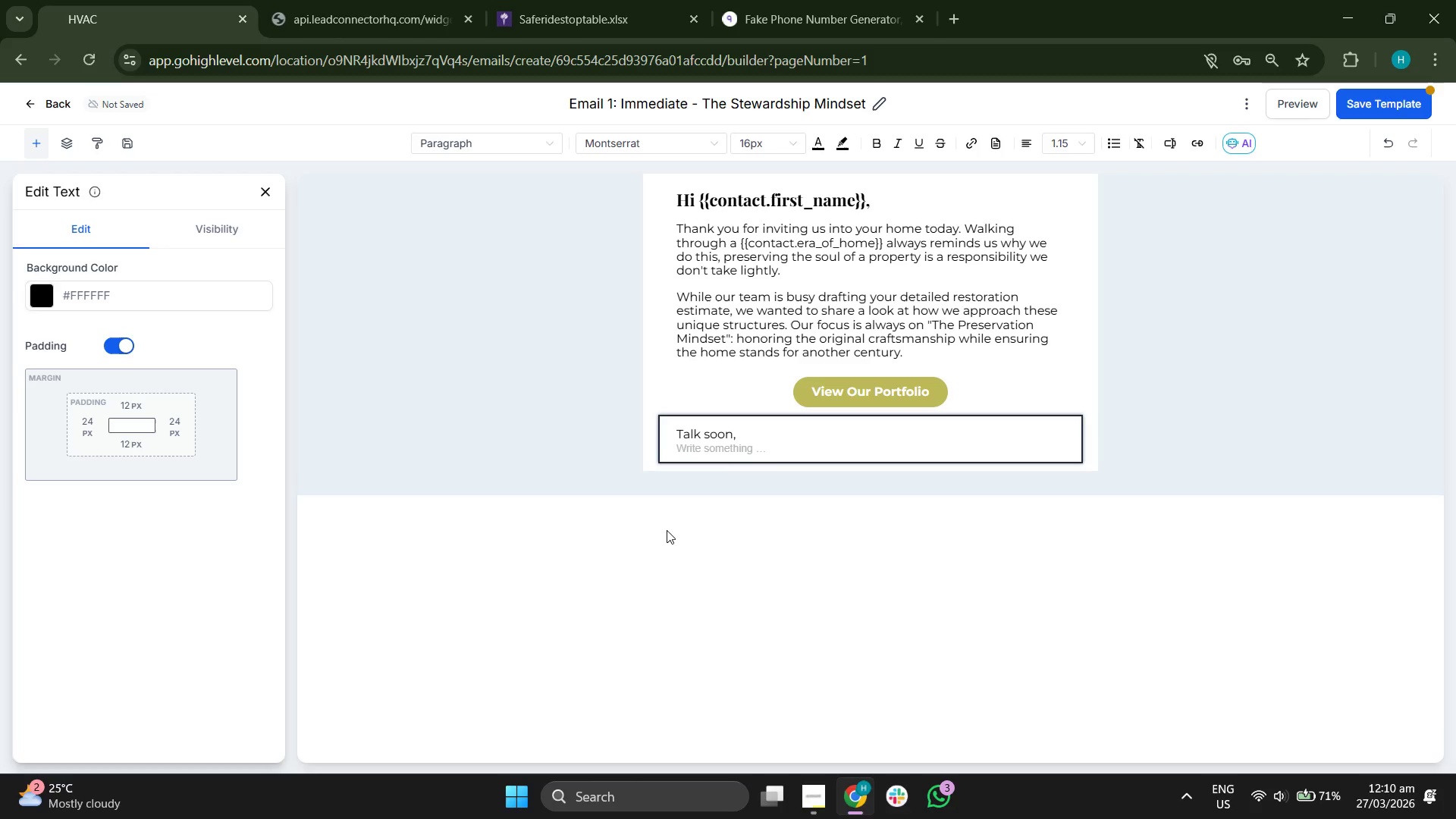 
type(The Eeve)
key(Backspace)
key(Backspace)
key(Backspace)
type(vergreen Heritage)
 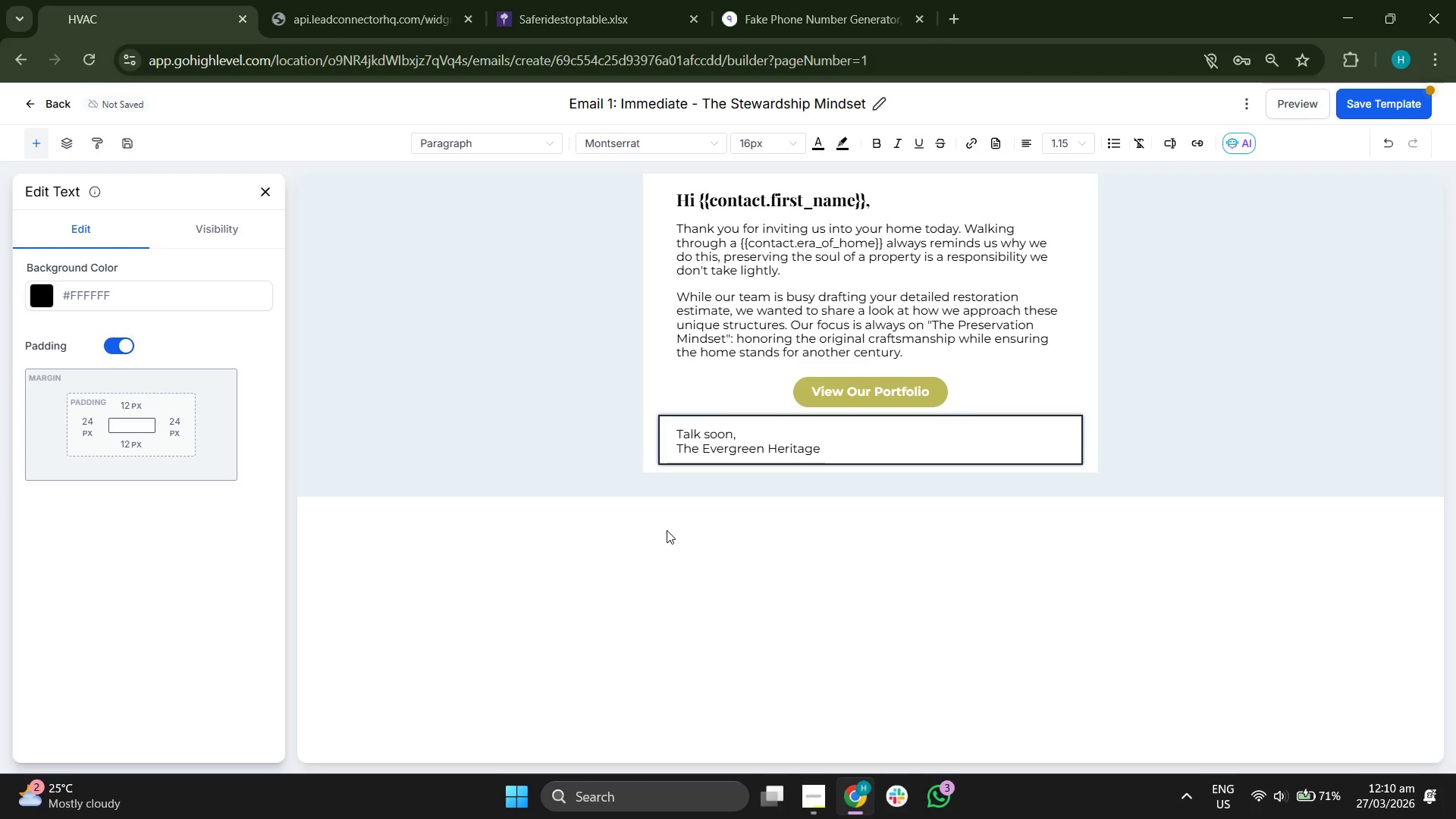 
type( t)
key(Backspace)
type(tEAM)
key(Backspace)
key(Backspace)
key(Backspace)
key(Backspace)
type(Team)
 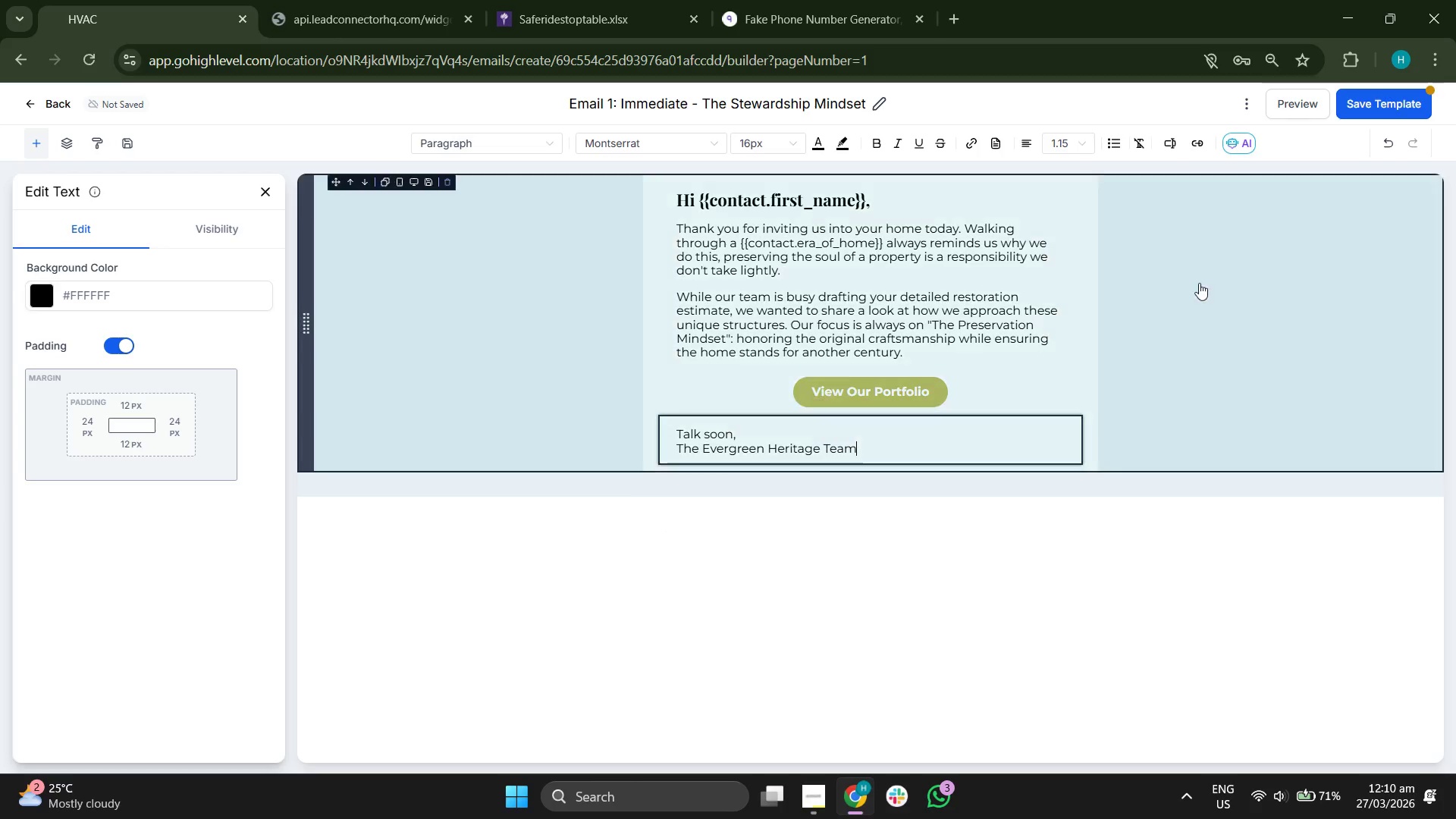 
left_click([1401, 112])
 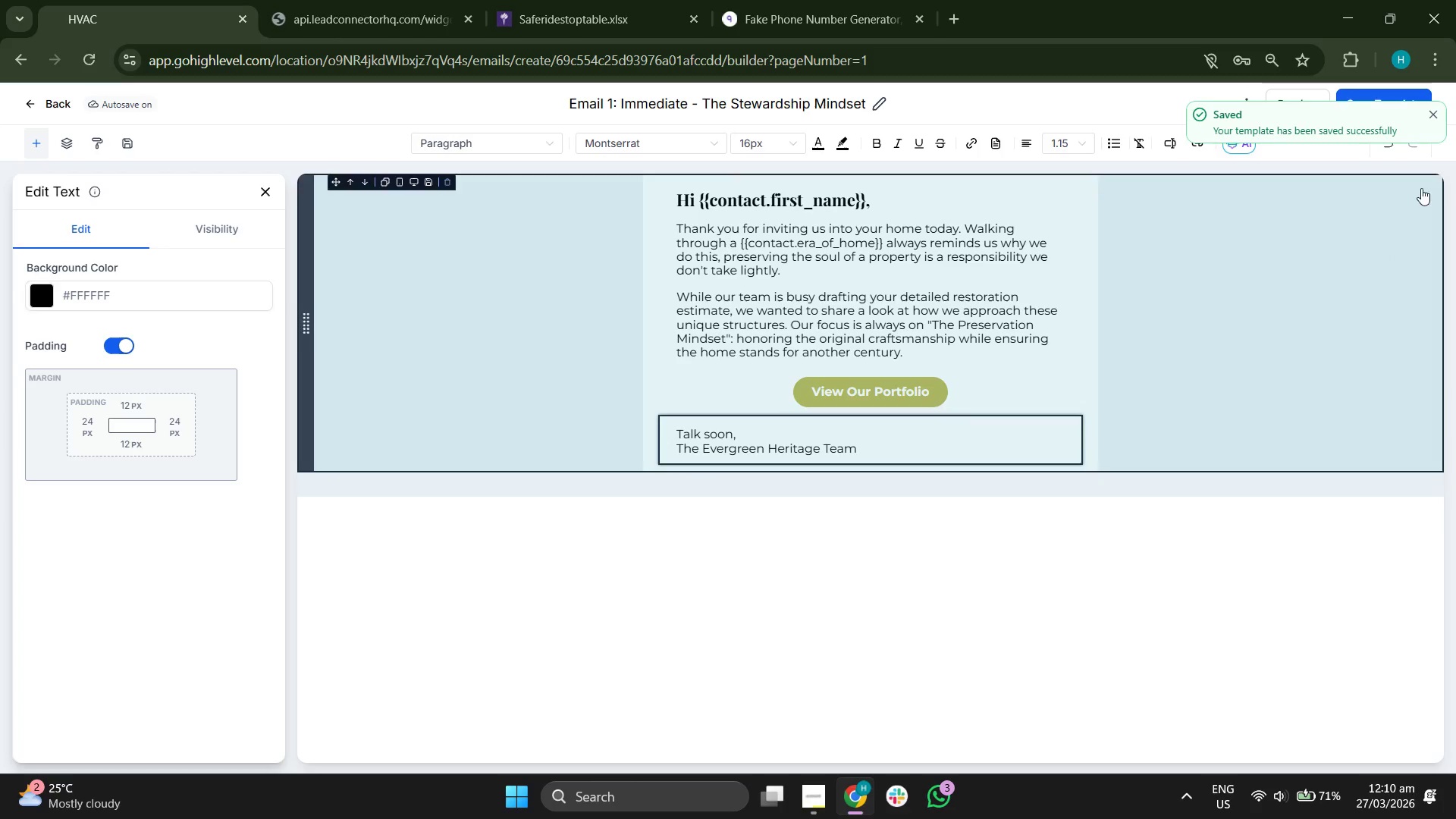 
wait(5.08)
 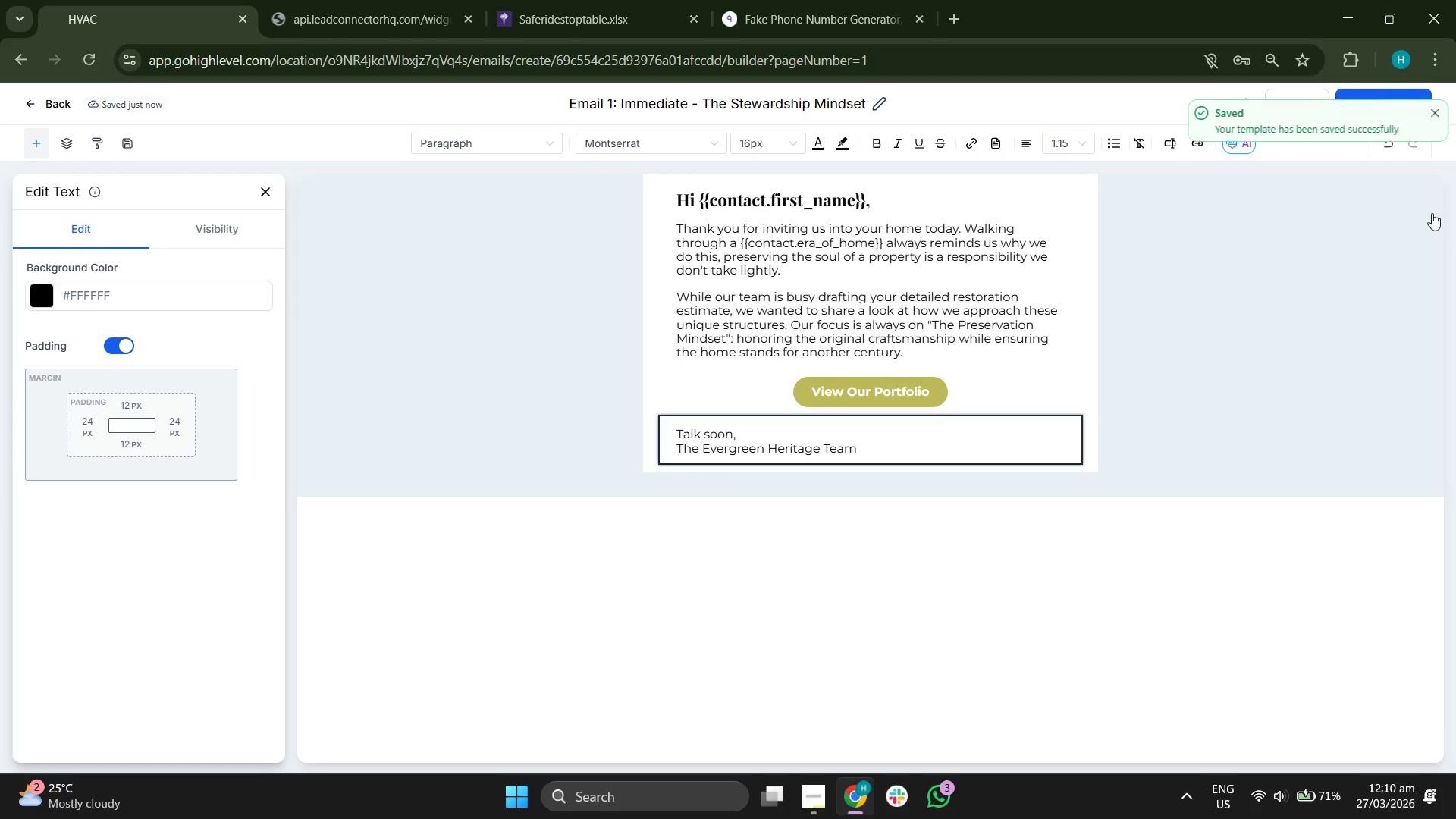 
left_click([1272, 108])
 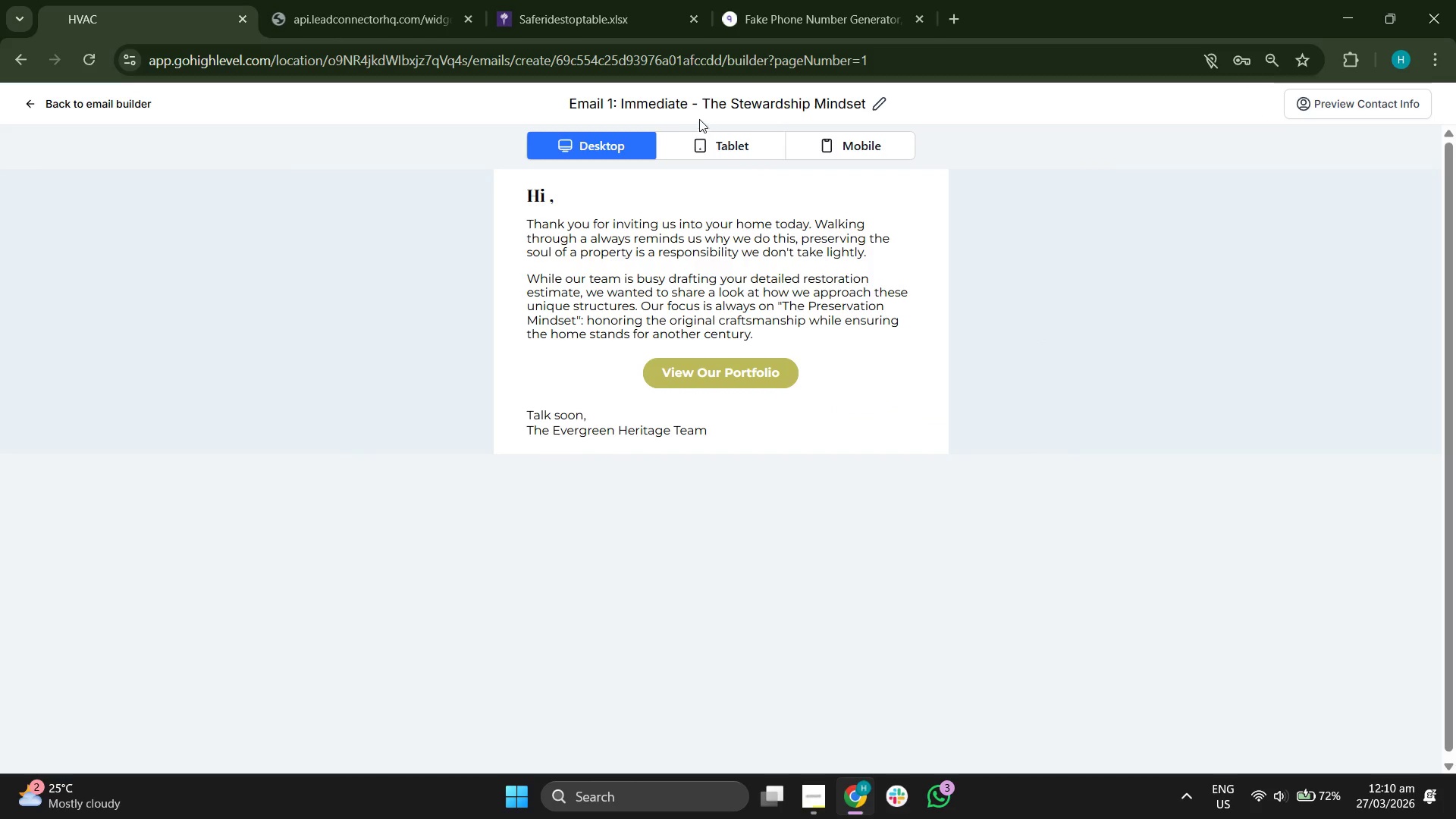 
double_click([874, 143])
 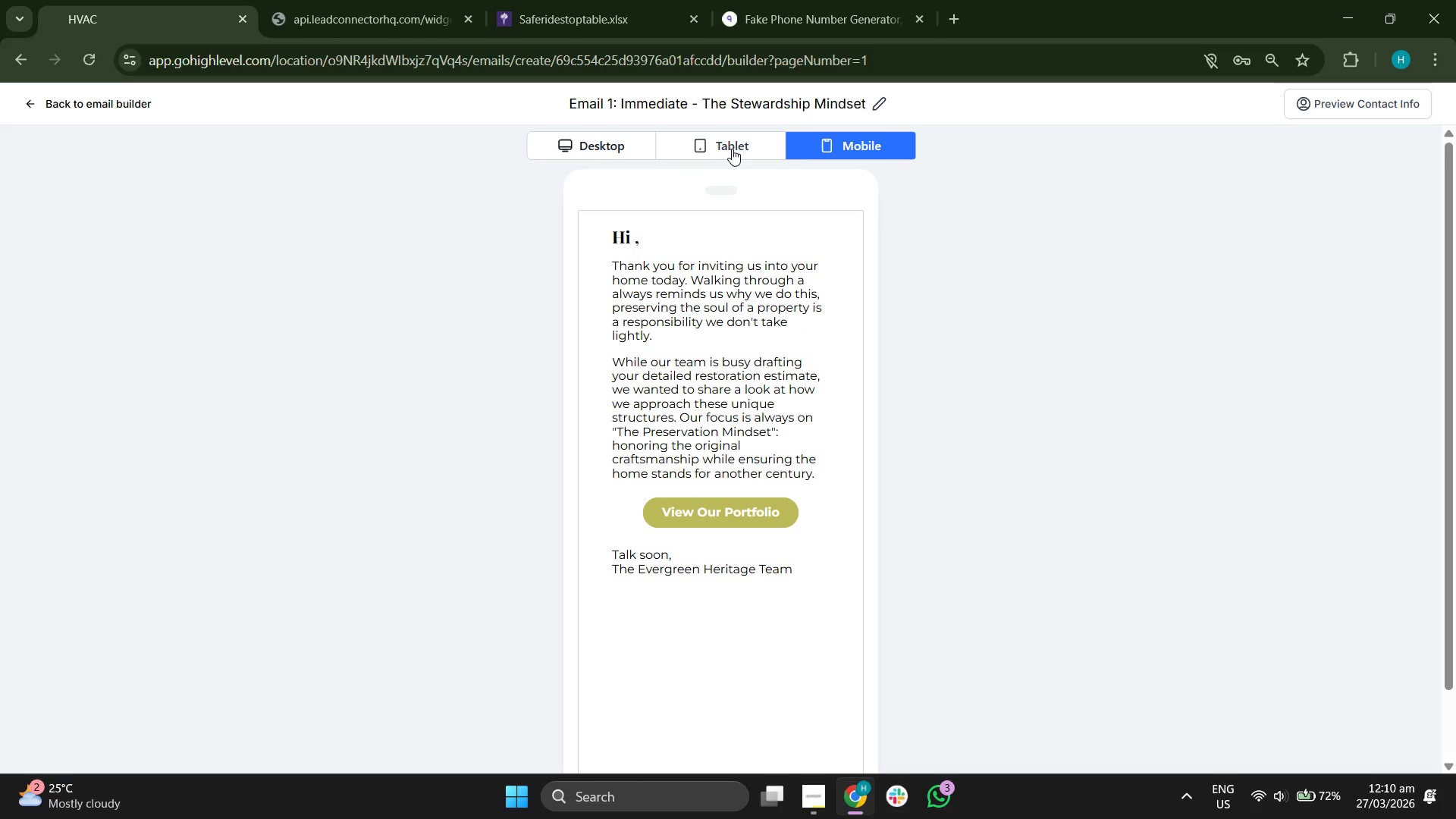 
double_click([623, 143])
 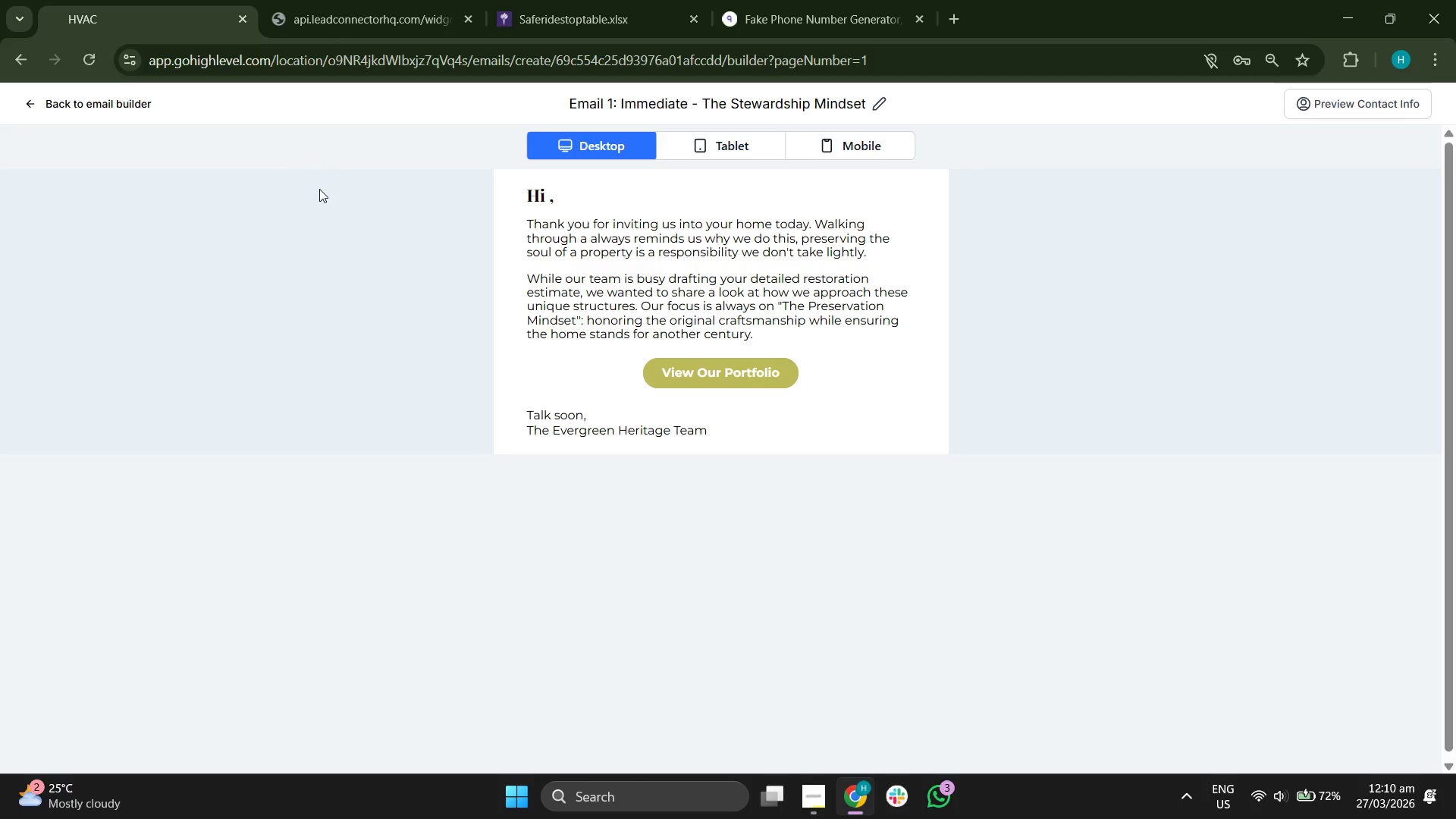 
wait(7.27)
 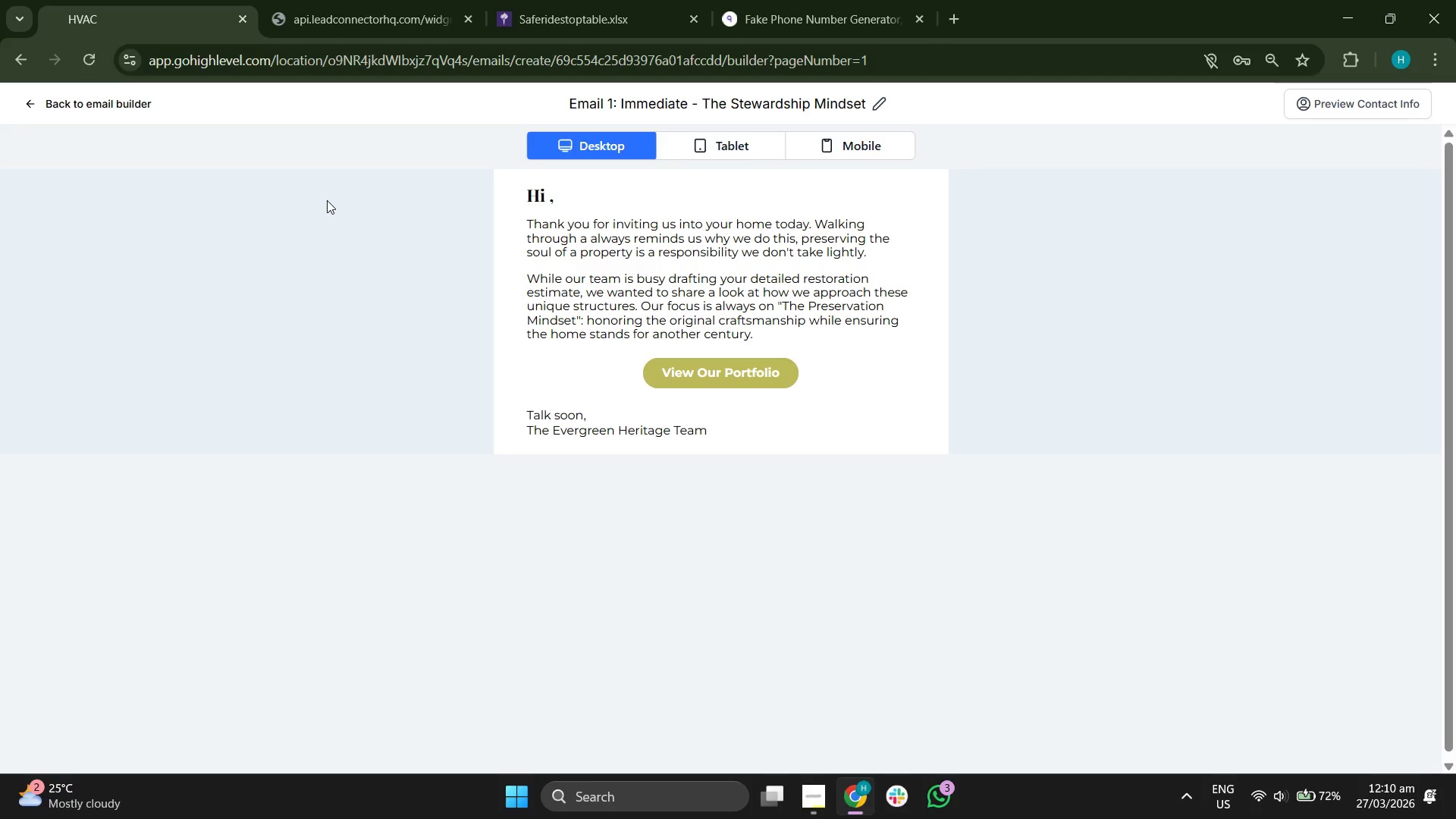 
left_click([46, 111])
 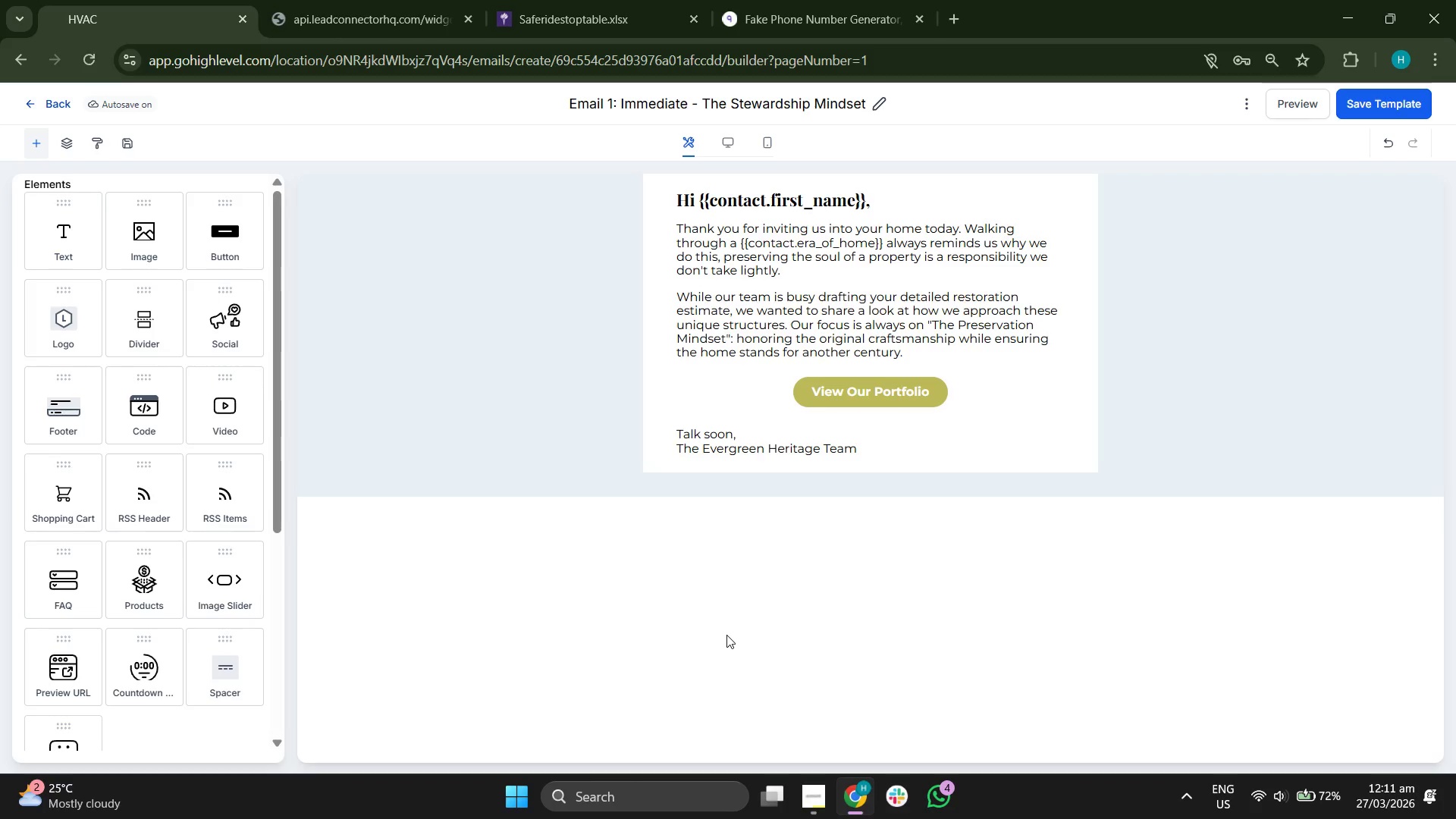 
wait(17.17)
 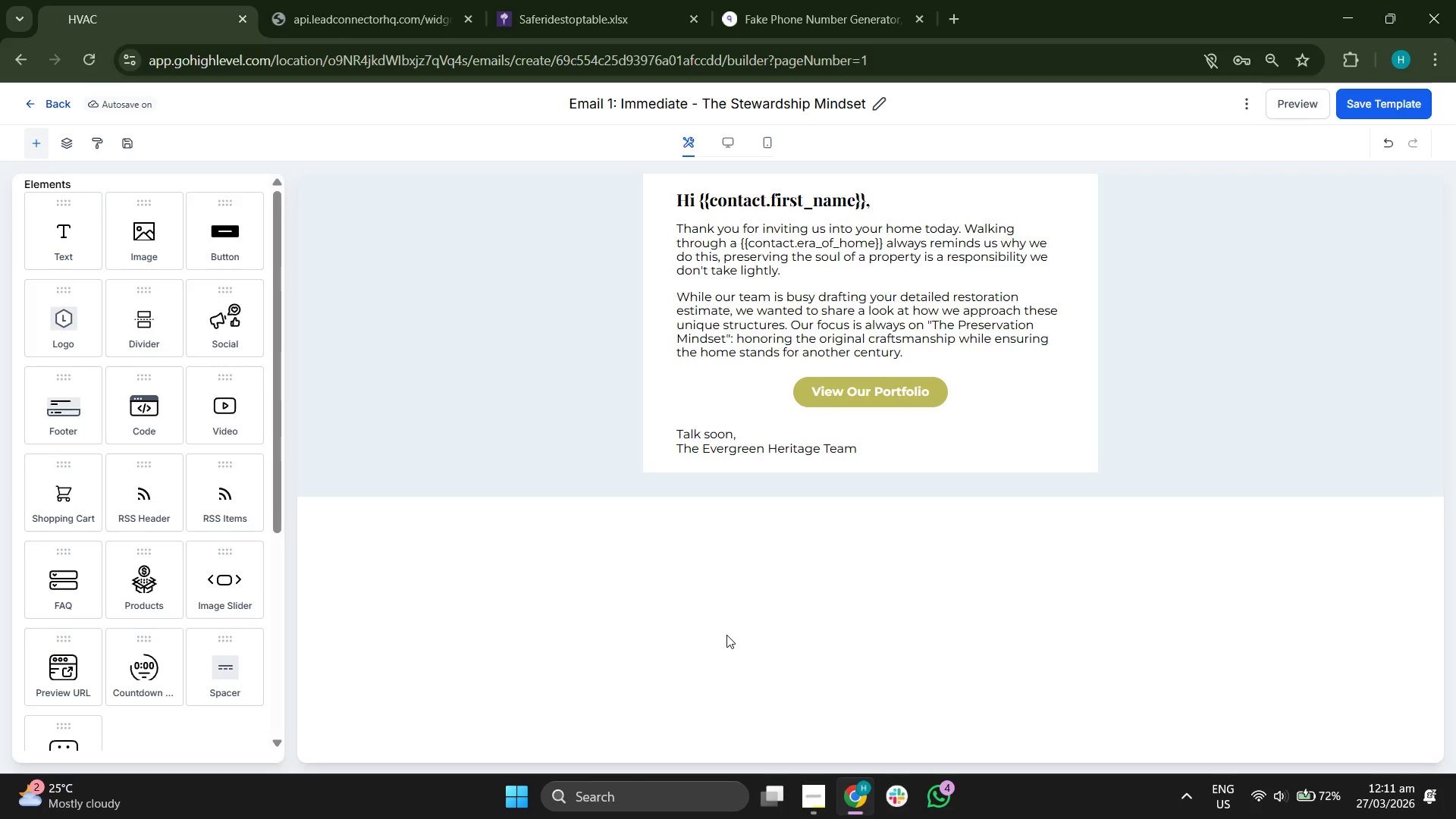 
left_click([67, 105])
 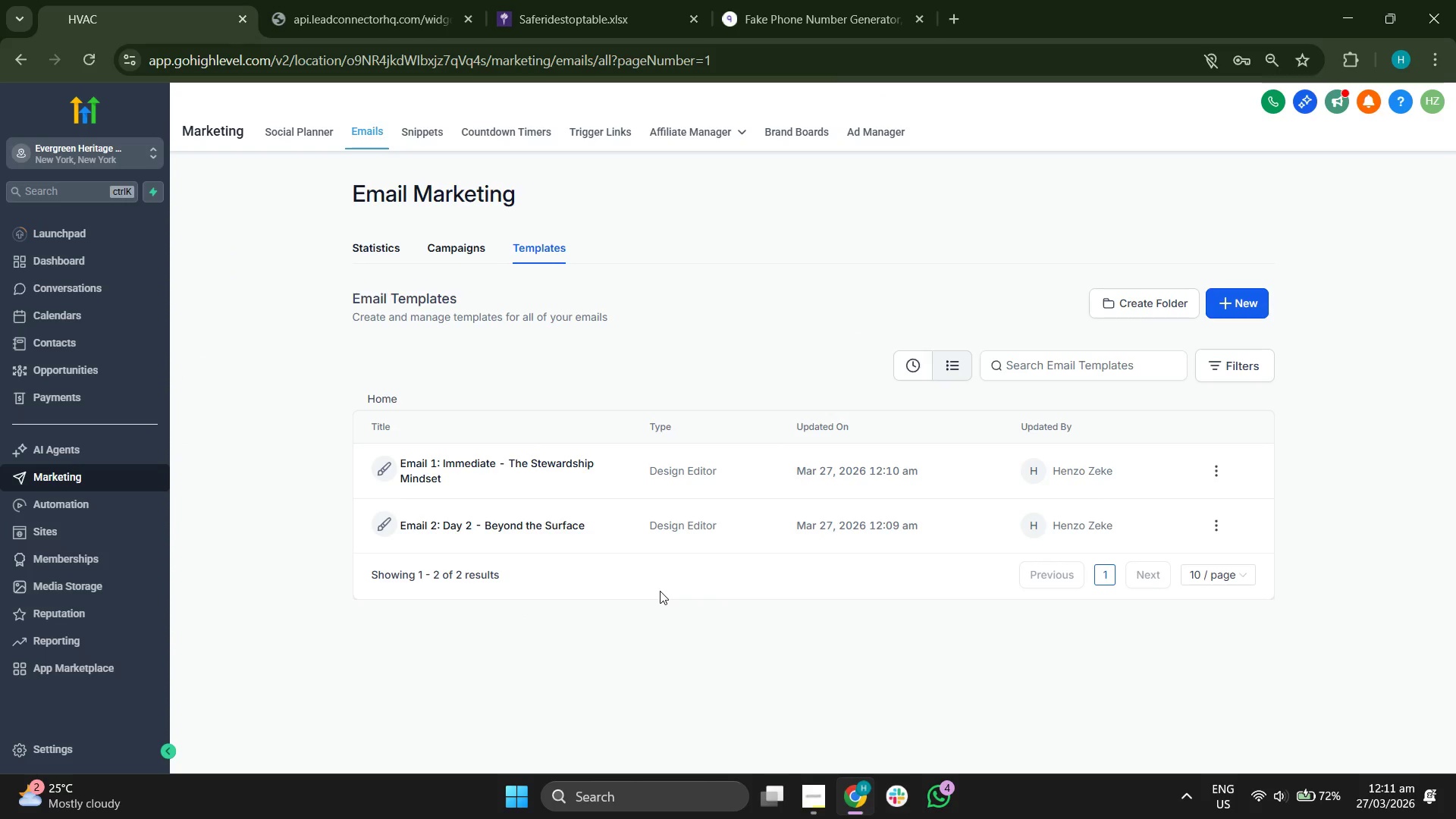 
wait(11.2)
 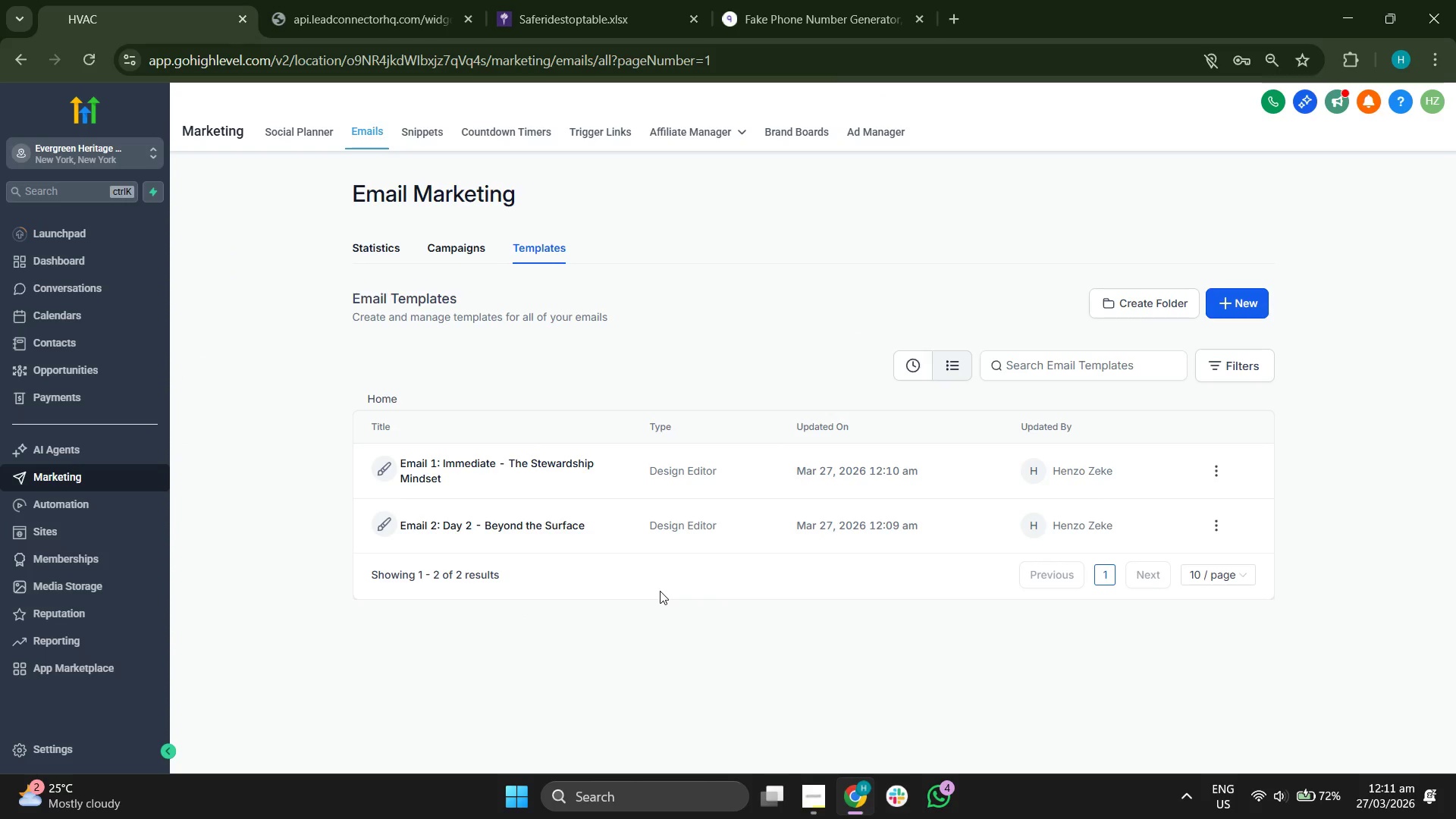 
left_click([1250, 314])
 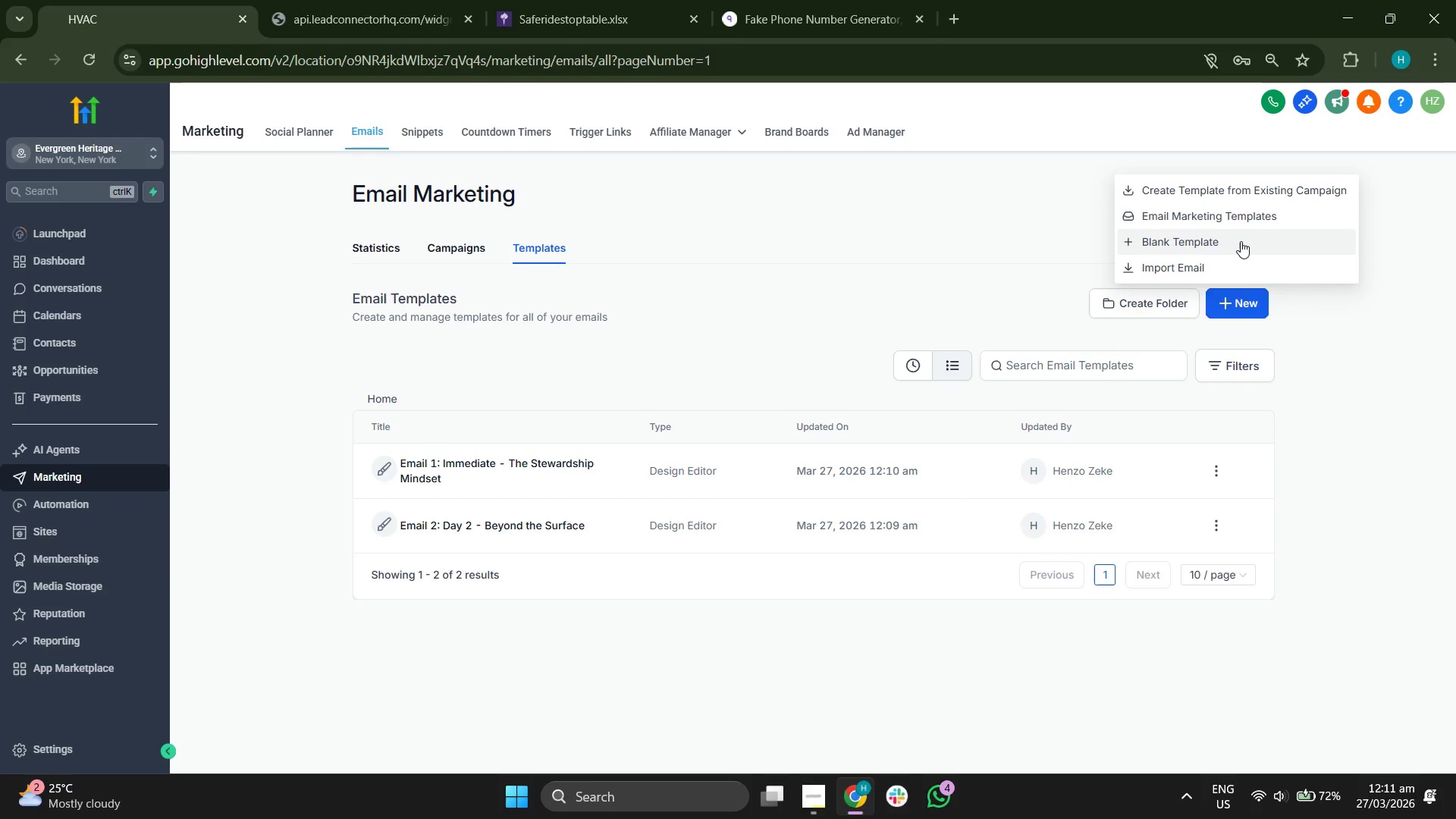 
left_click([1241, 241])
 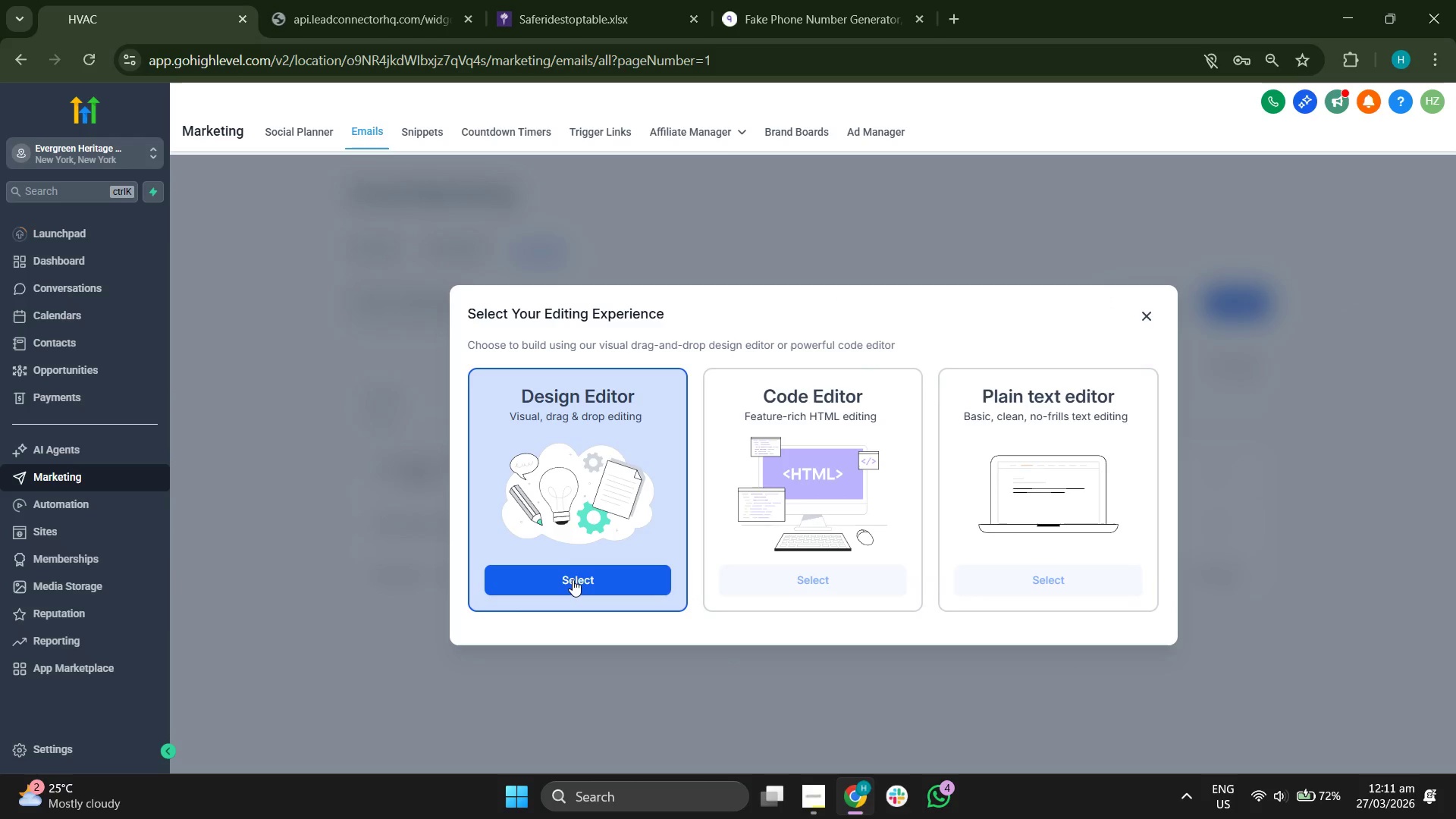 
left_click([573, 579])
 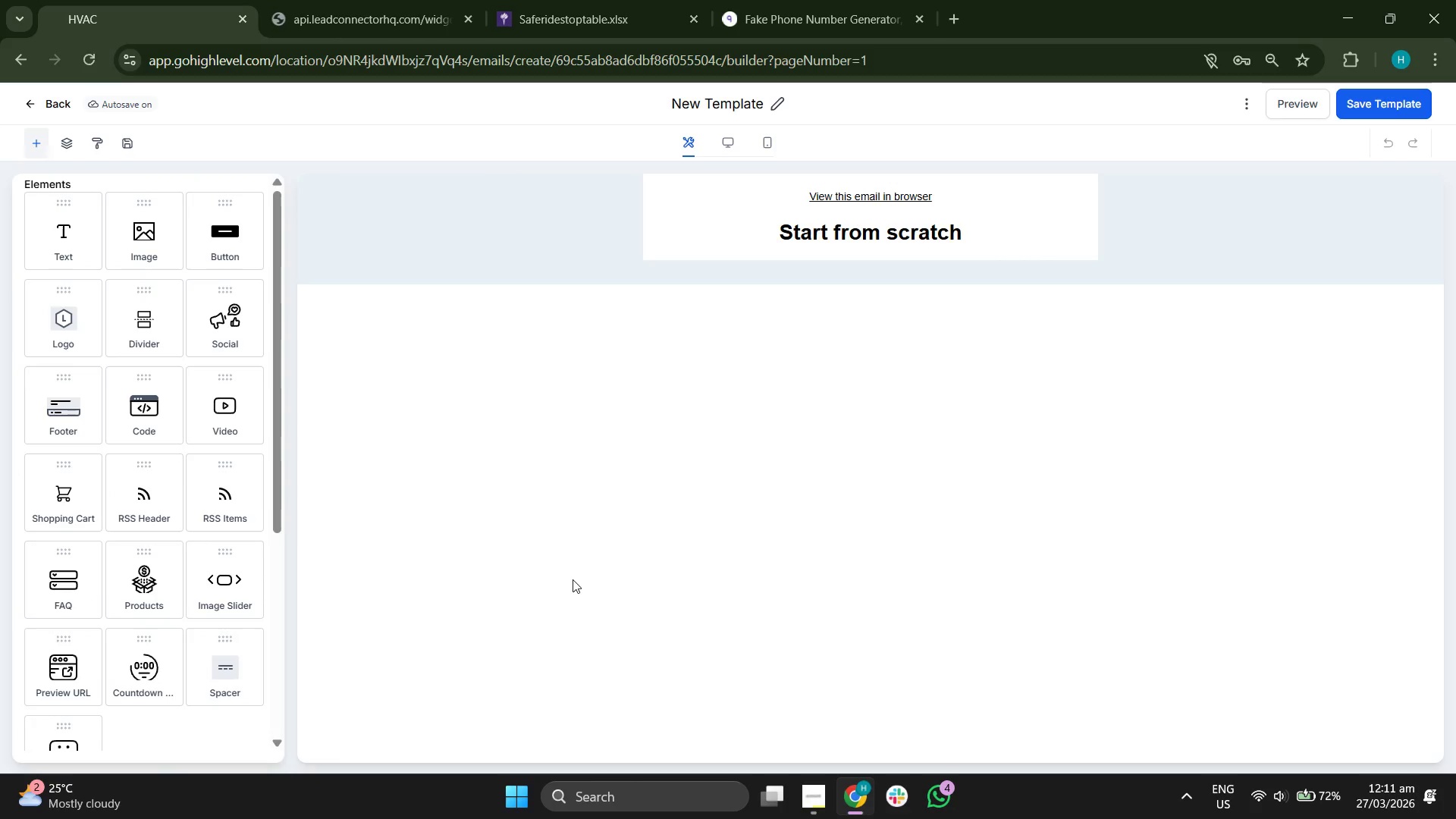 
wait(6.67)
 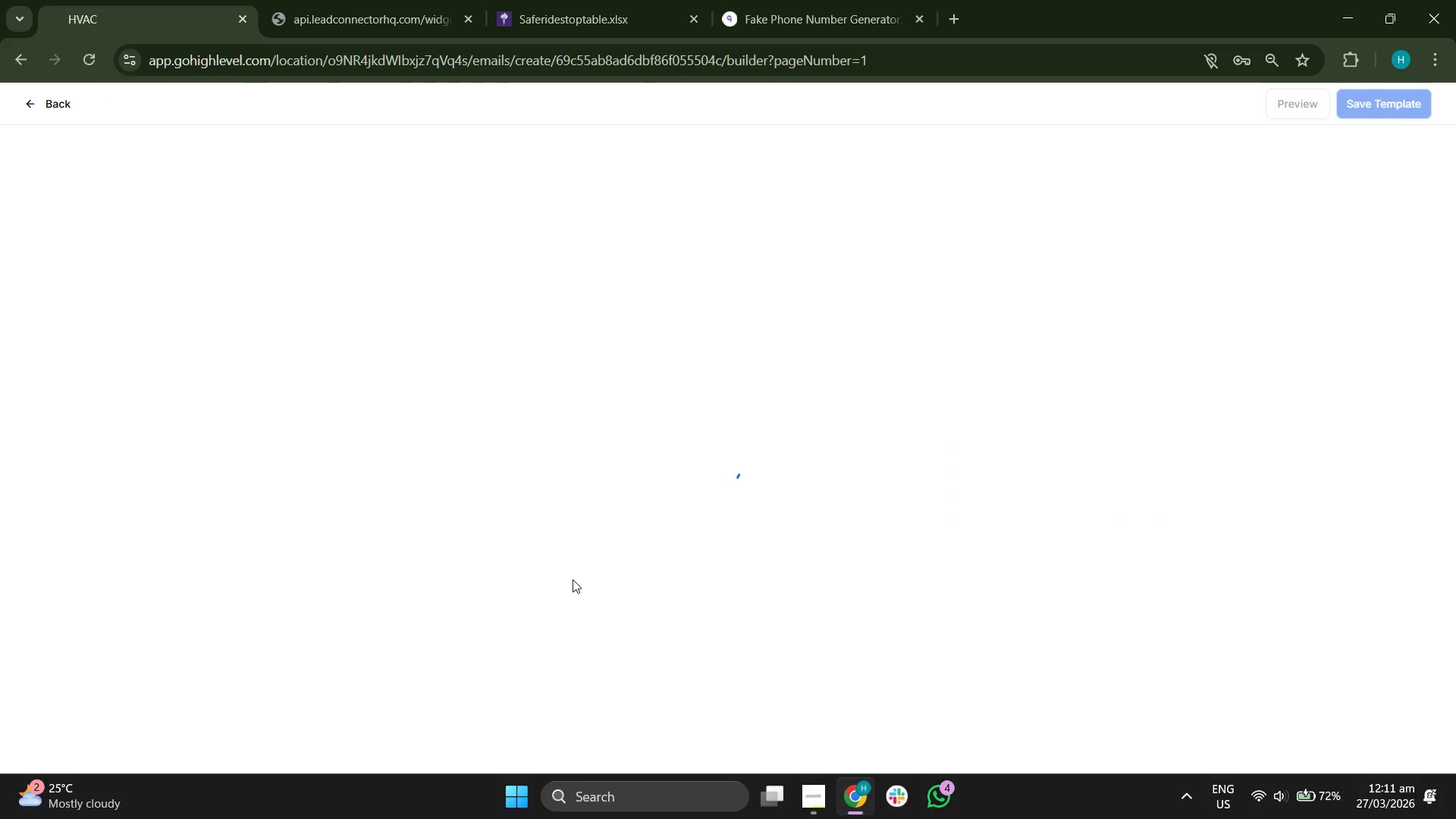 
left_click([56, 102])
 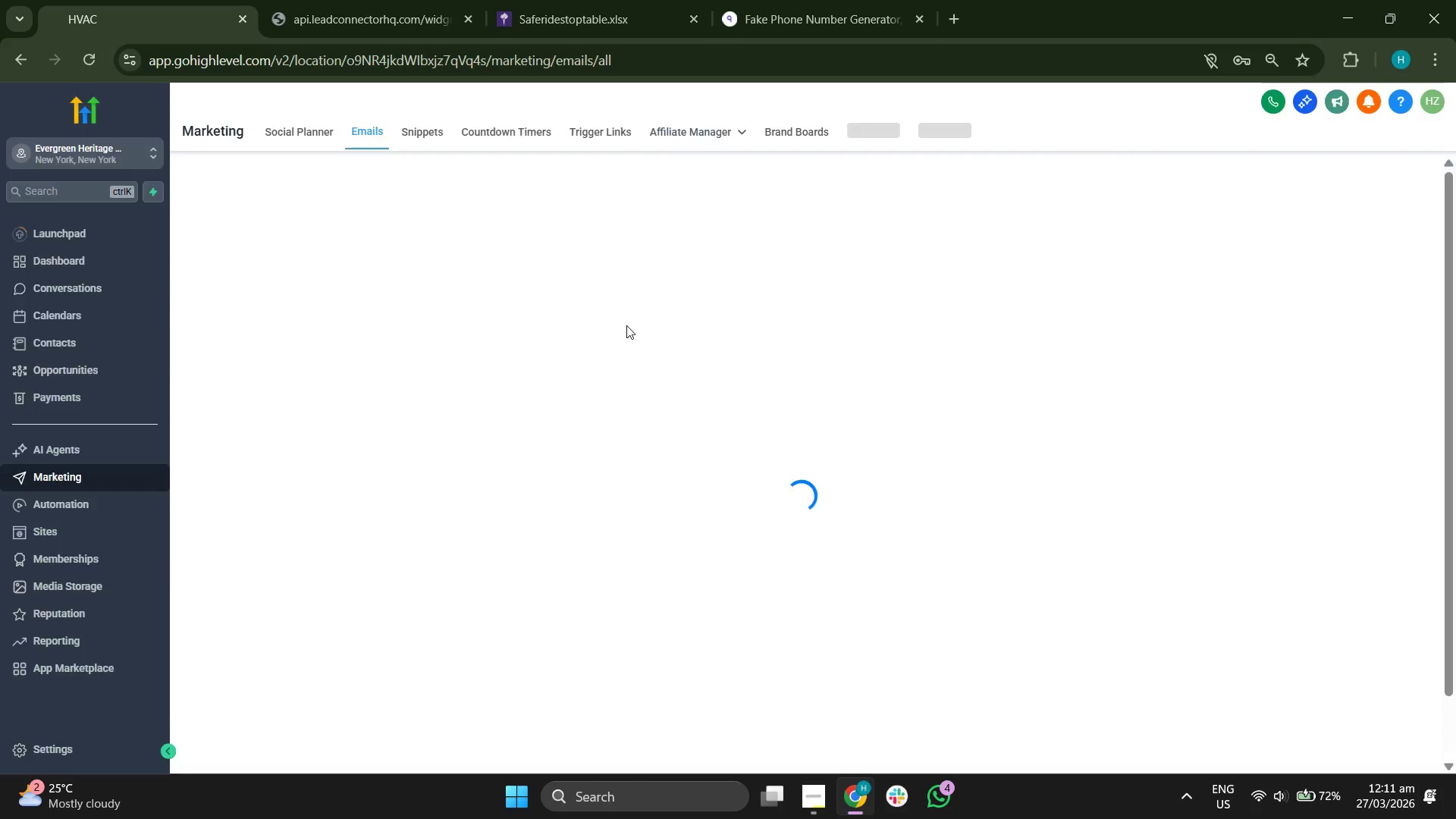 
mouse_move([646, 340])
 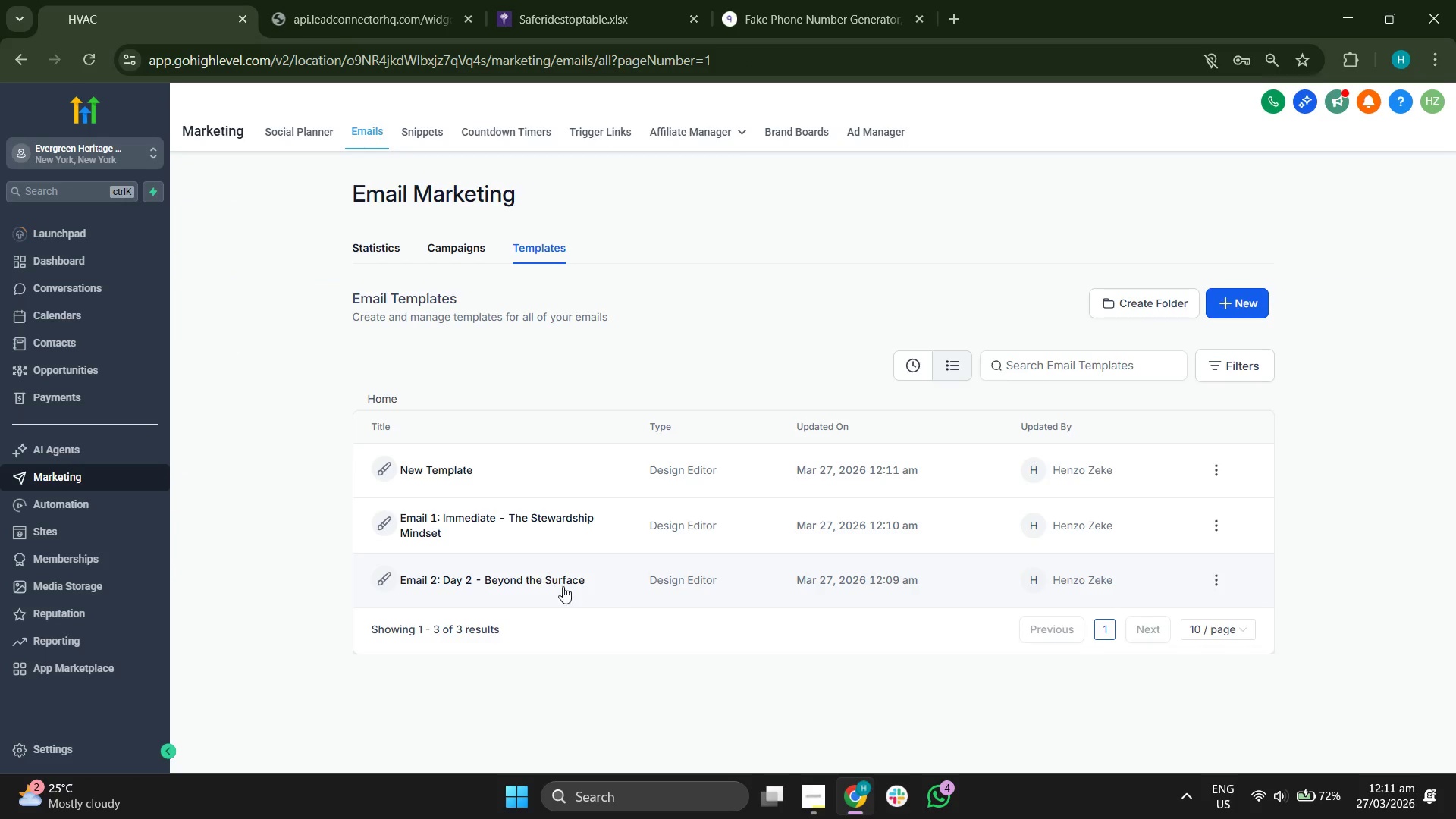 
left_click([816, 794])